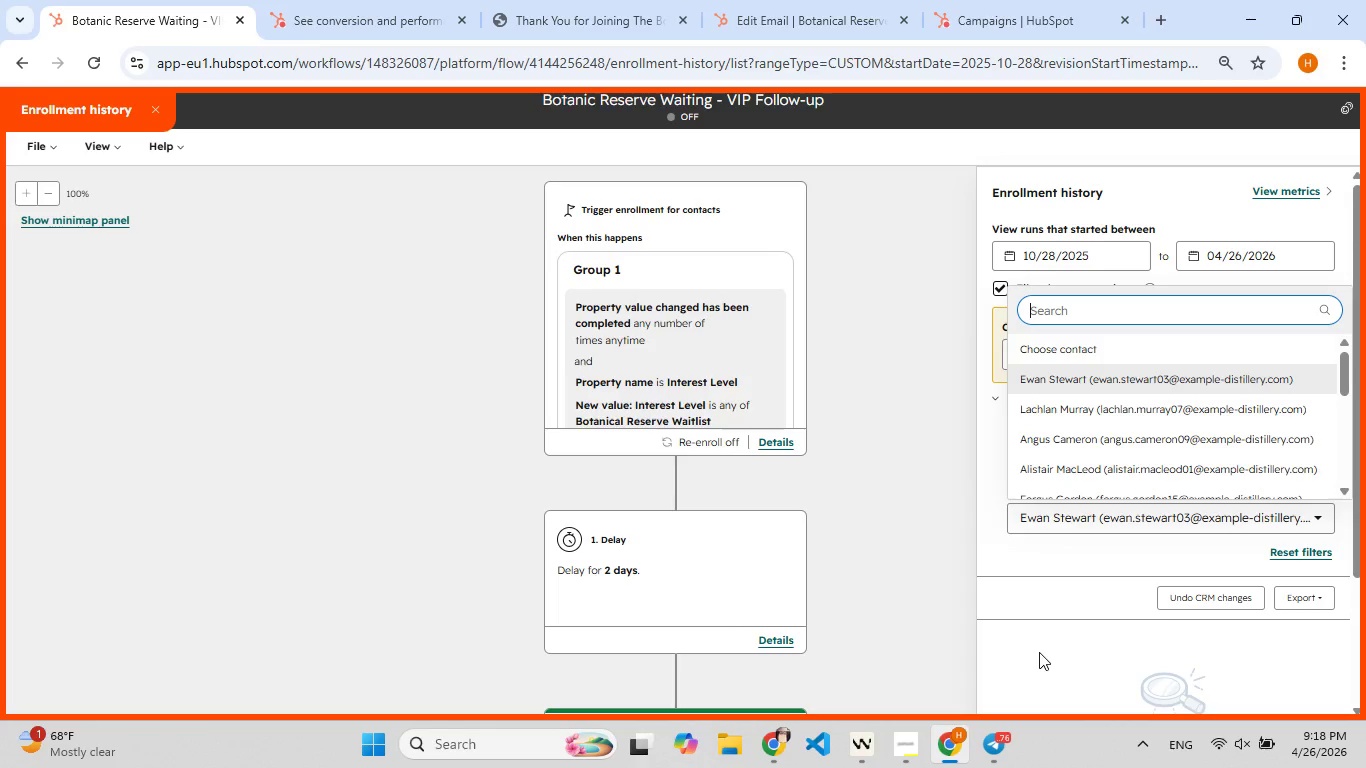 
scroll: coordinate [840, 542], scroll_direction: down, amount: 4.0
 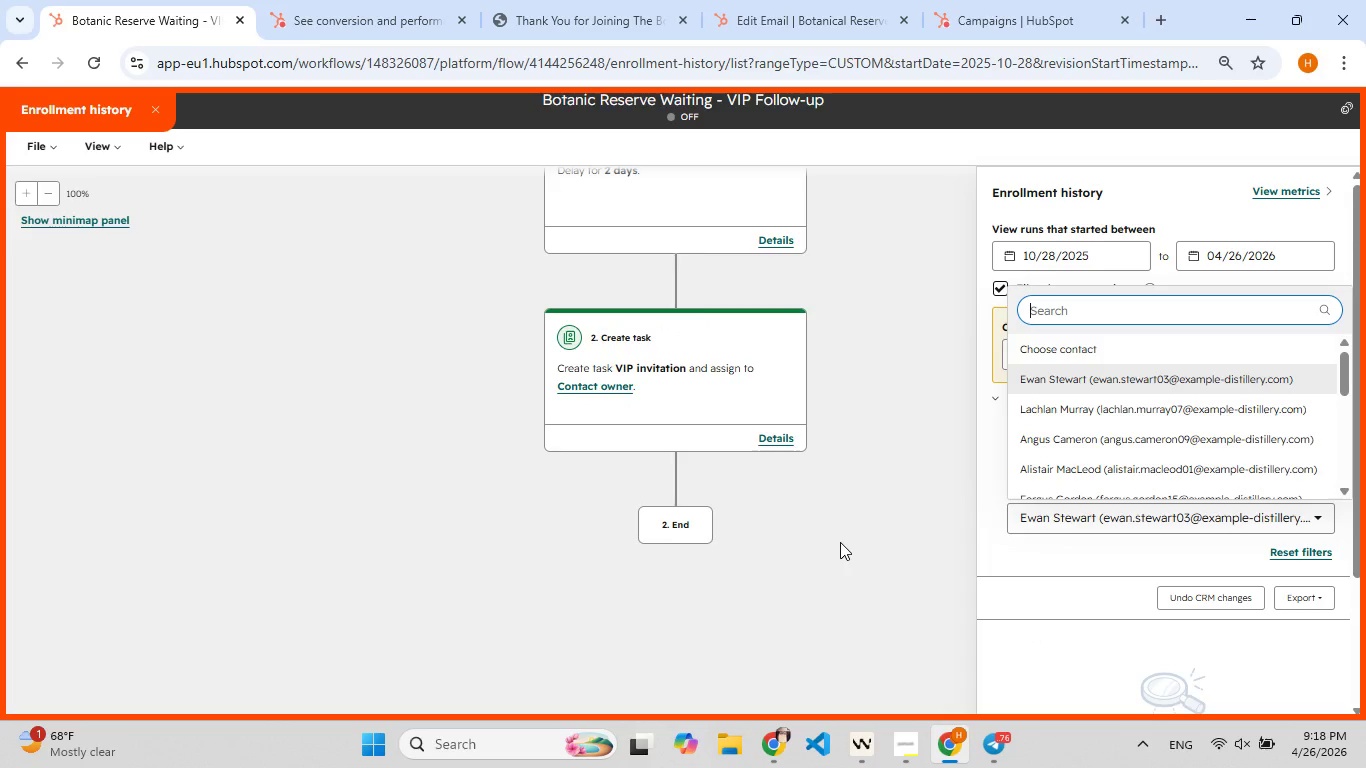 
scroll: coordinate [840, 542], scroll_direction: up, amount: 4.0
 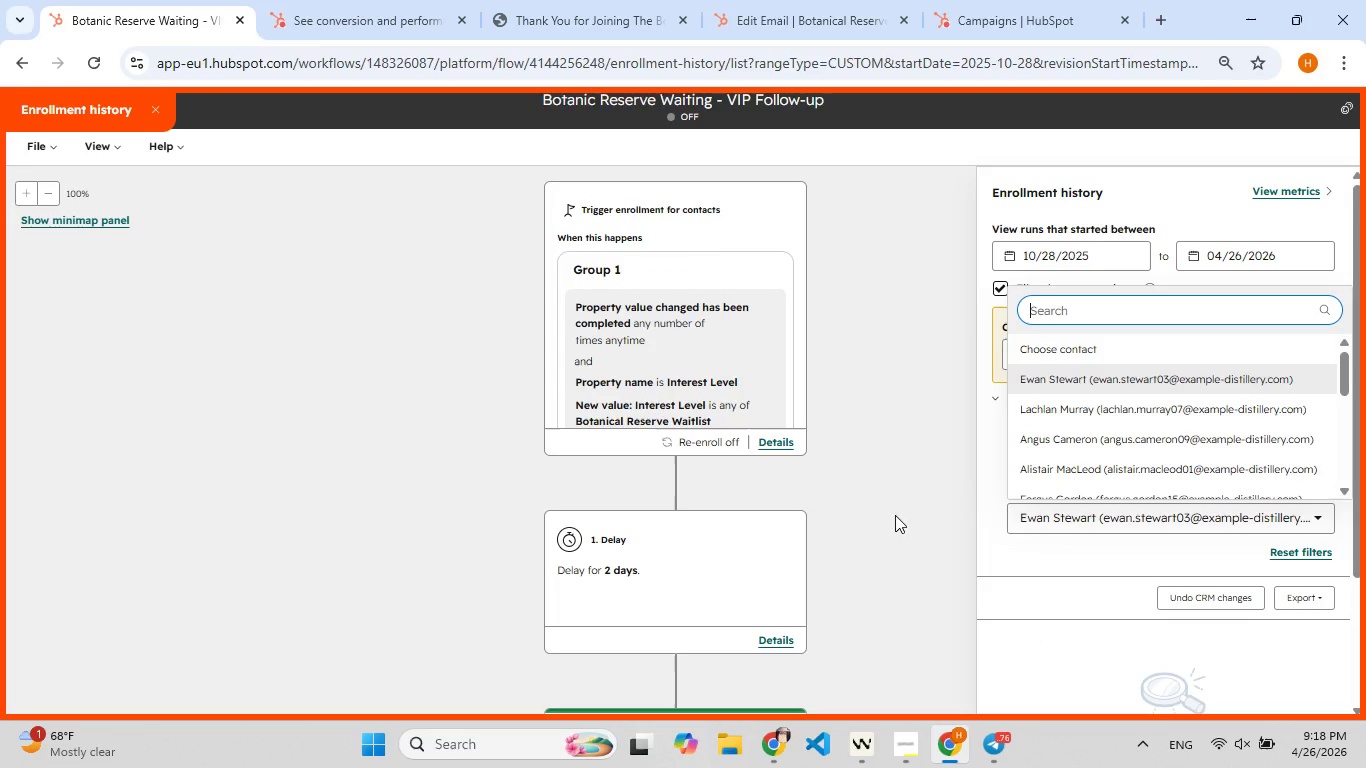 
left_click([911, 509])
 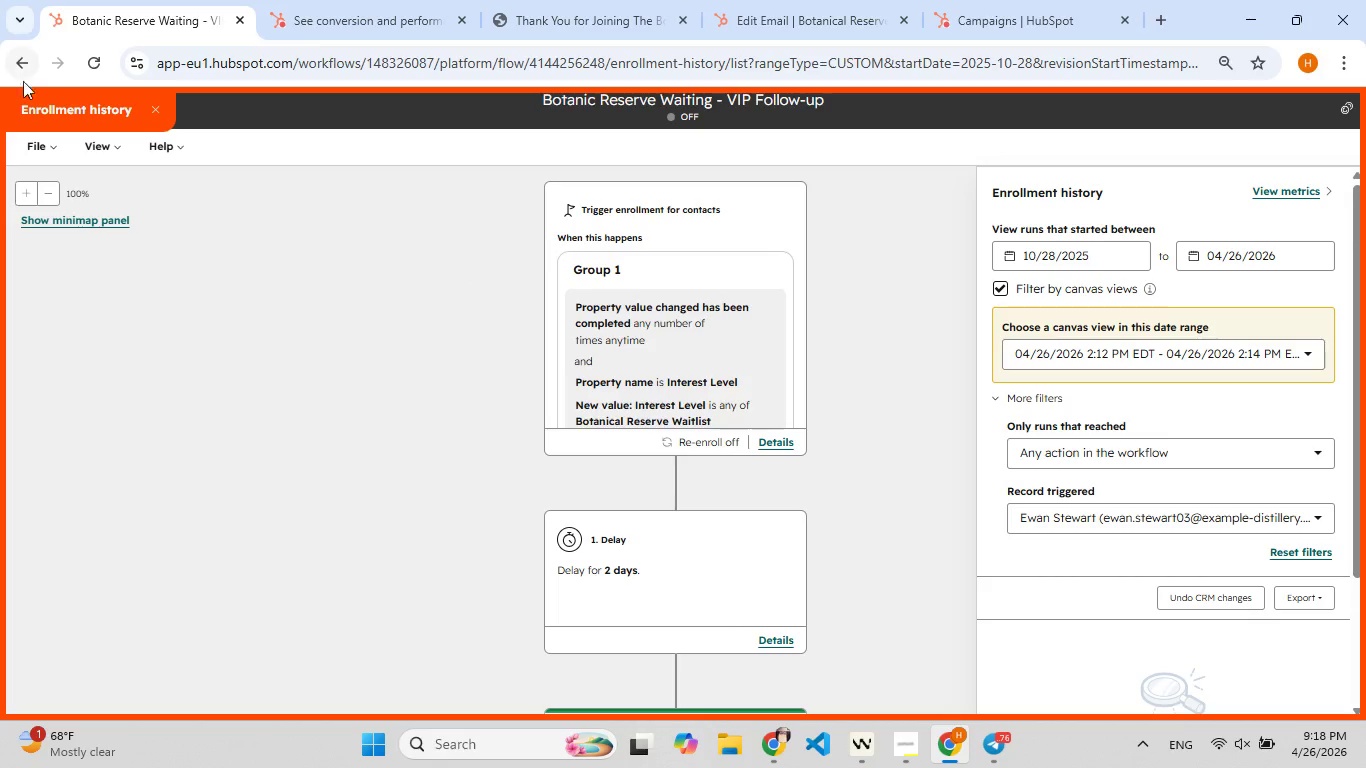 
left_click([148, 106])
 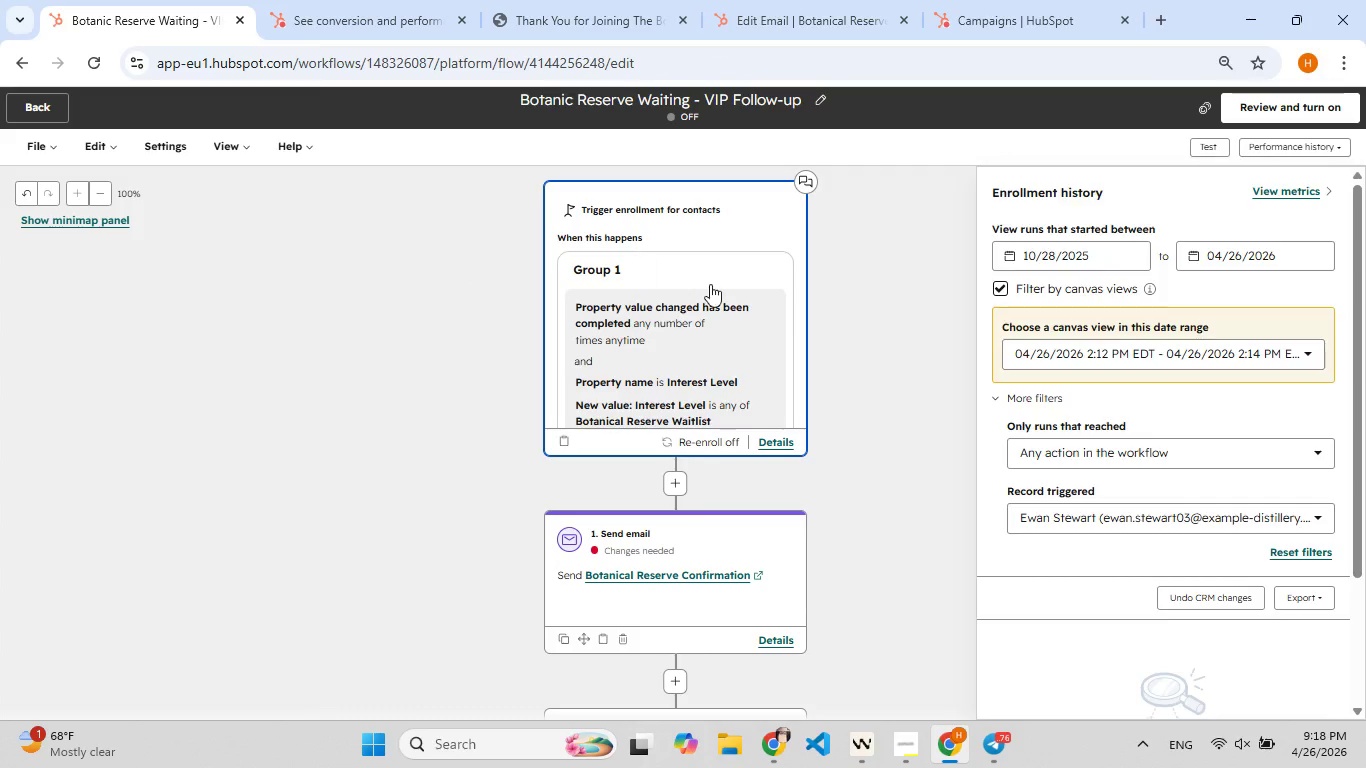 
scroll: coordinate [775, 310], scroll_direction: down, amount: 3.0
 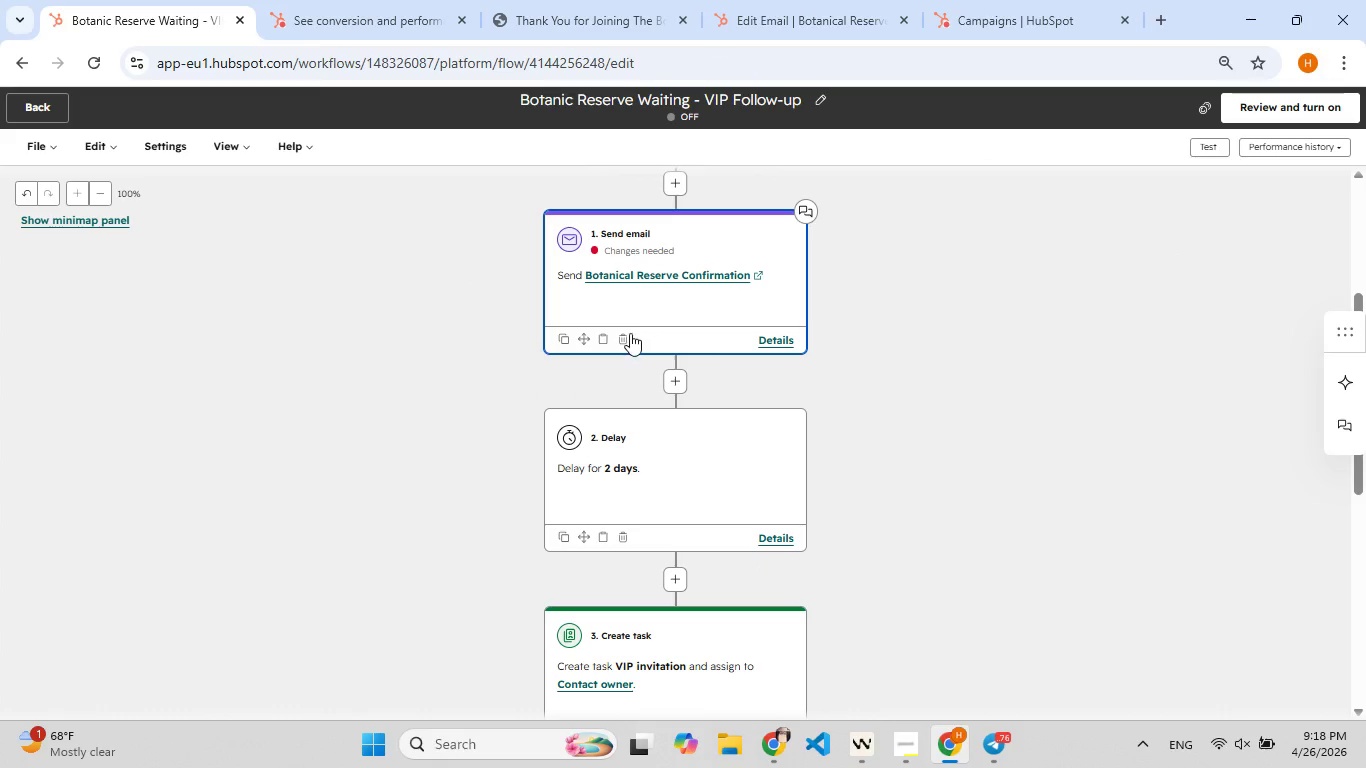 
left_click([623, 336])
 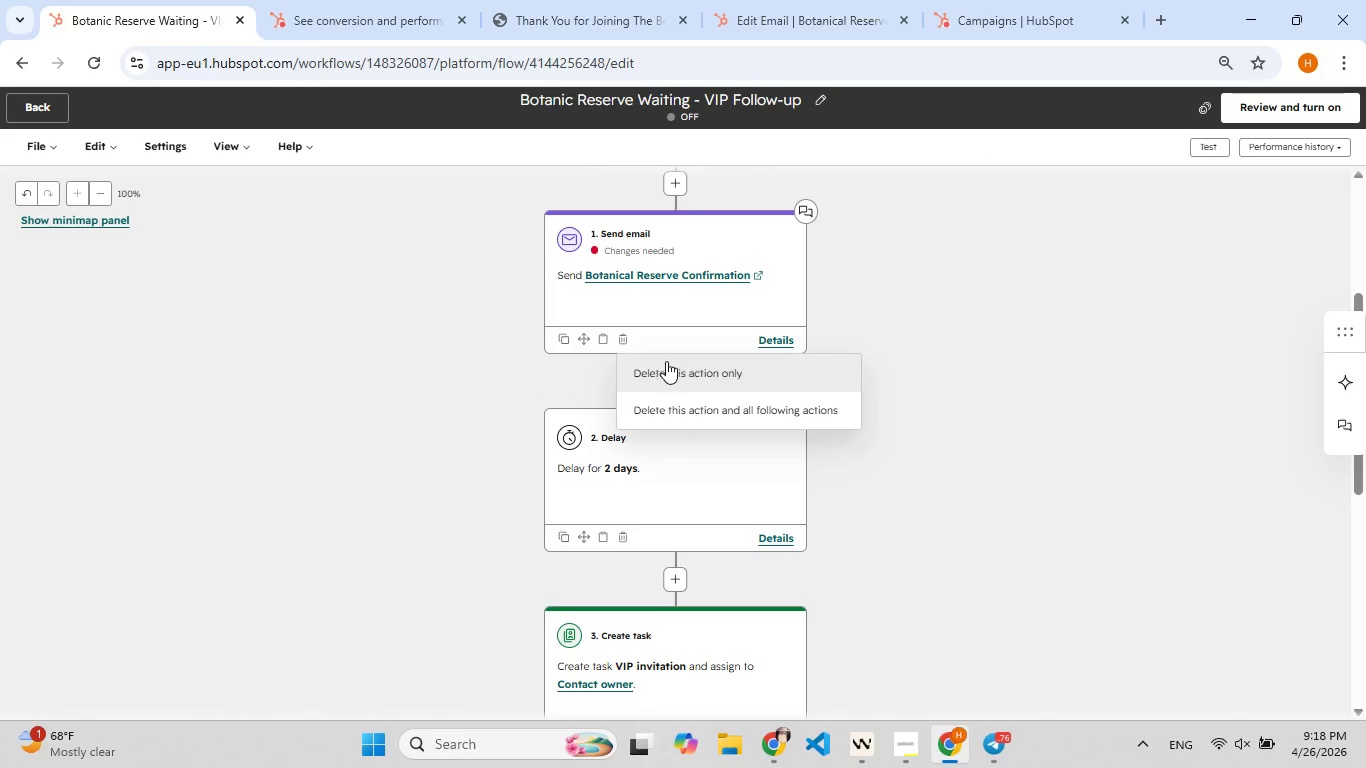 
left_click([681, 372])
 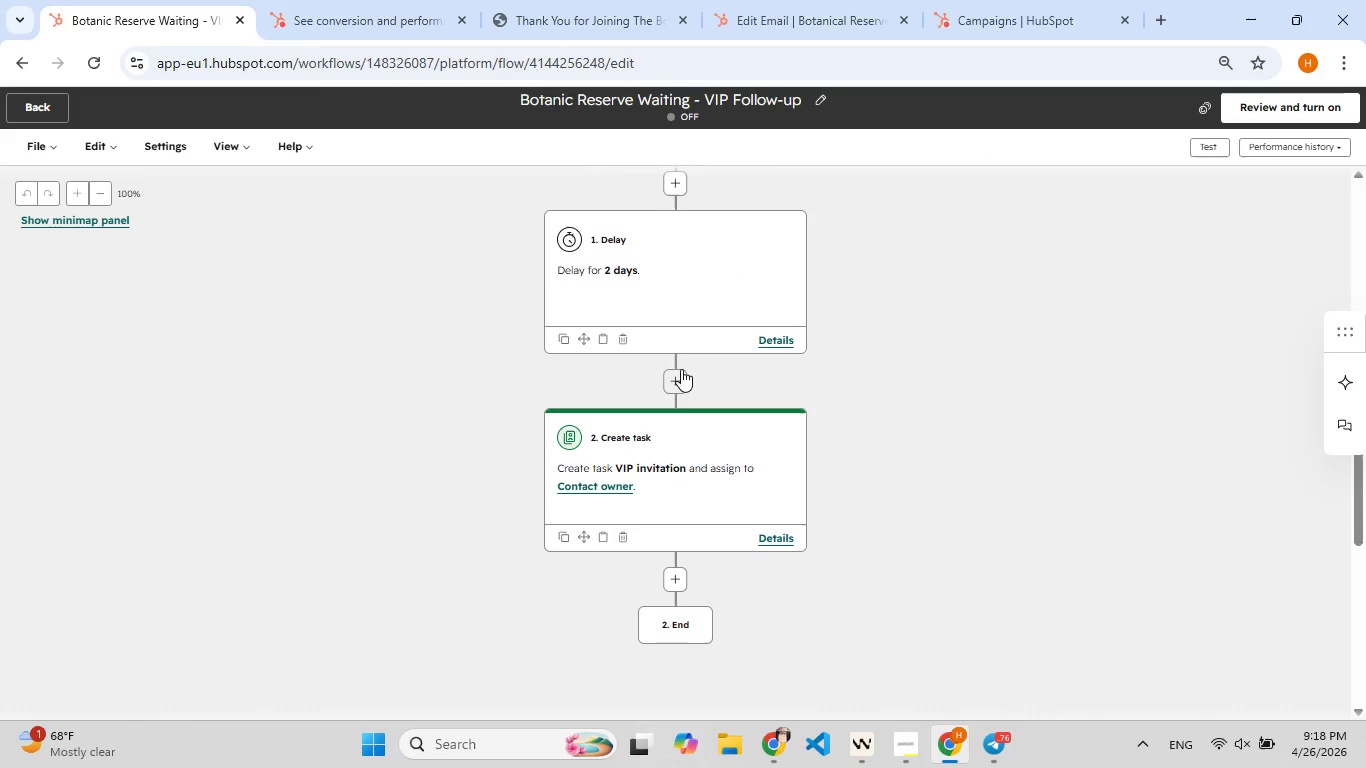 
scroll: coordinate [681, 363], scroll_direction: up, amount: 5.0
 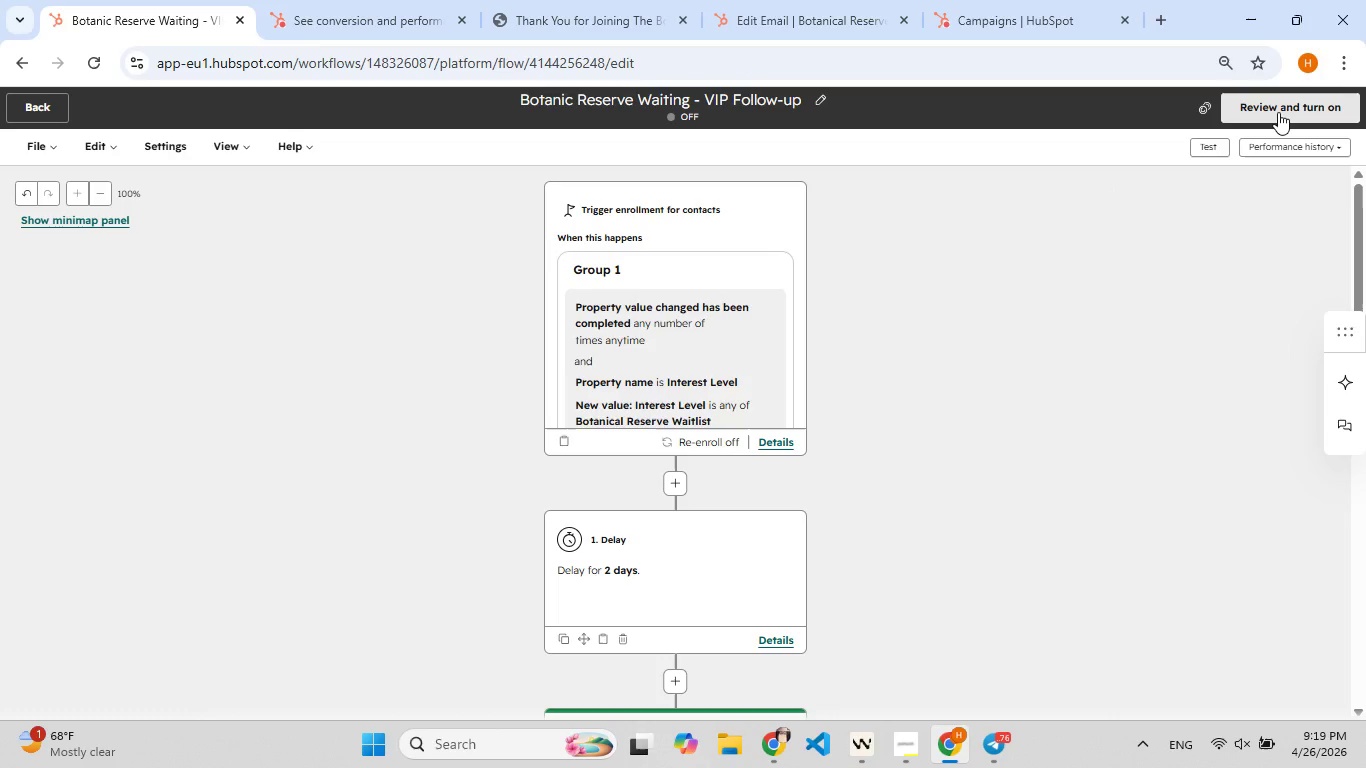 
left_click([1278, 112])
 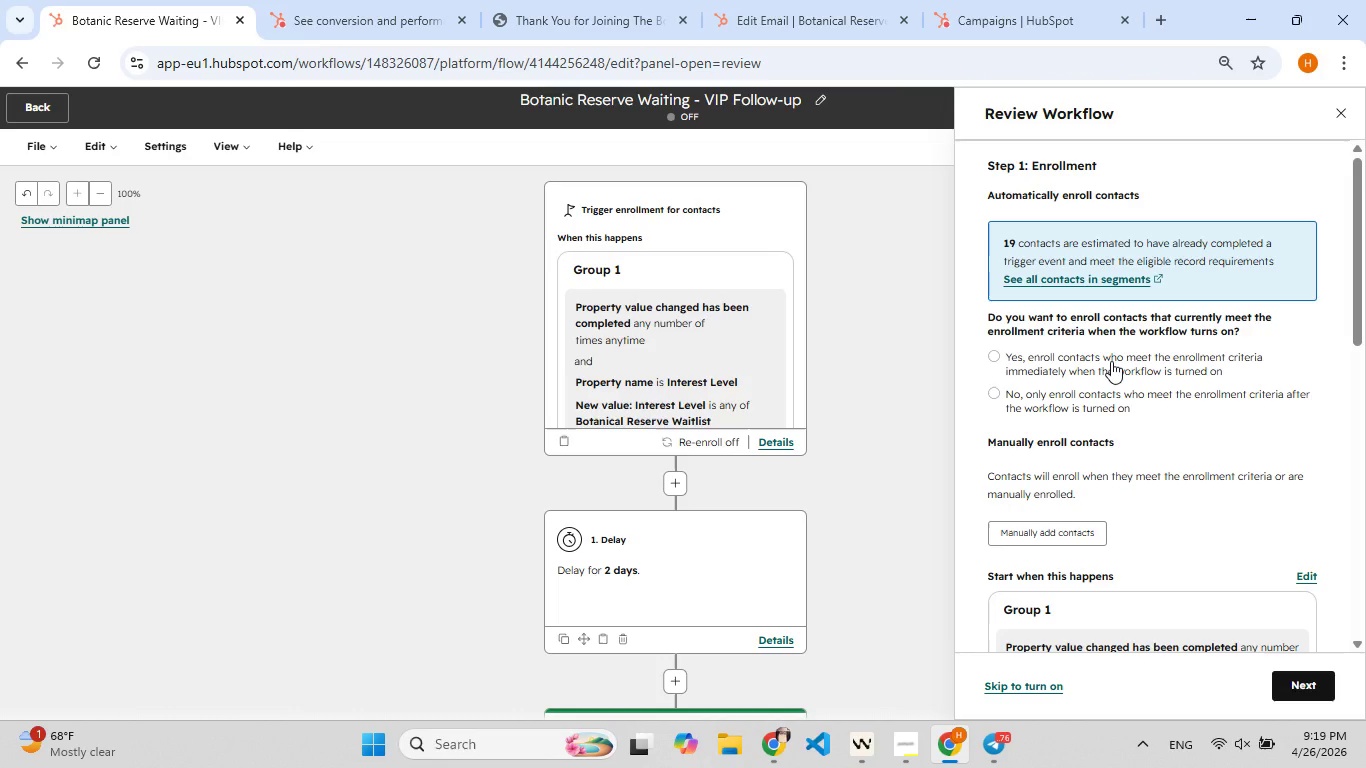 
wait(13.98)
 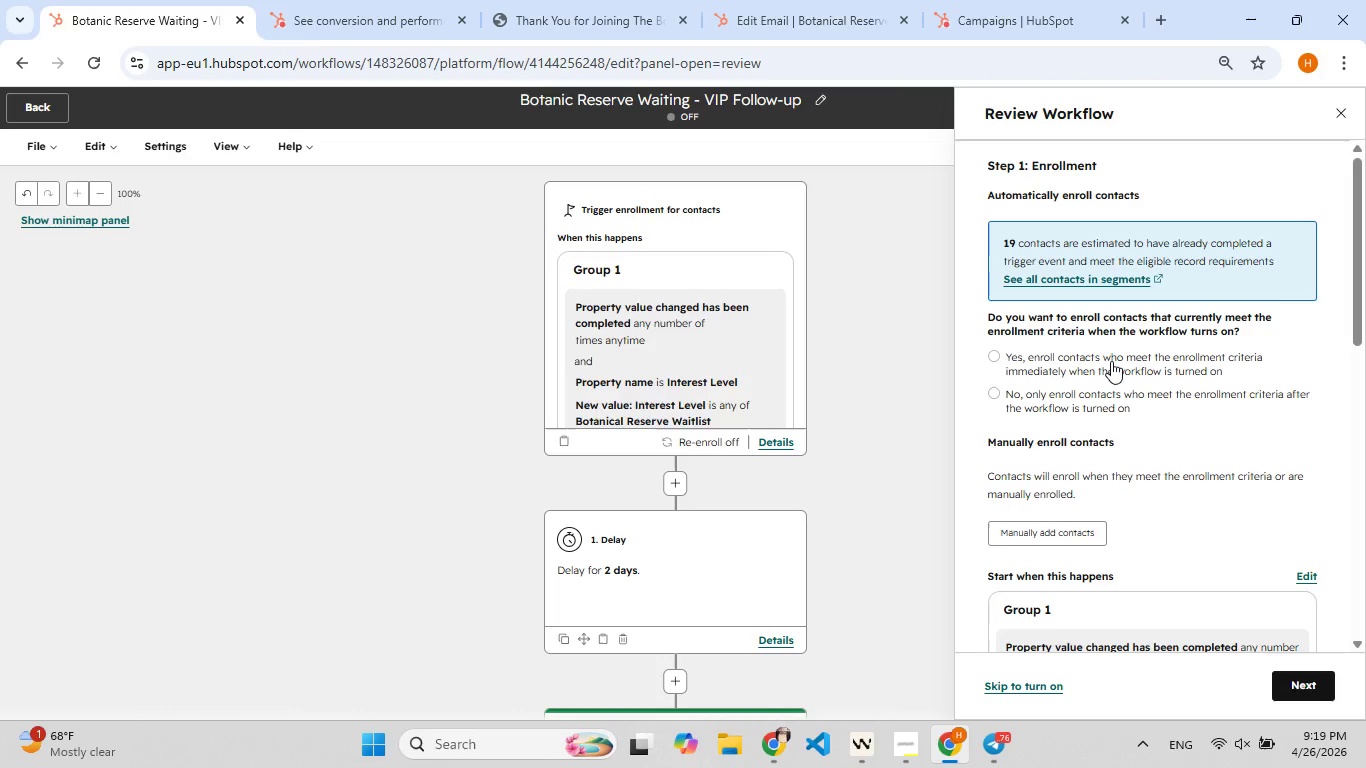 
left_click([1111, 361])
 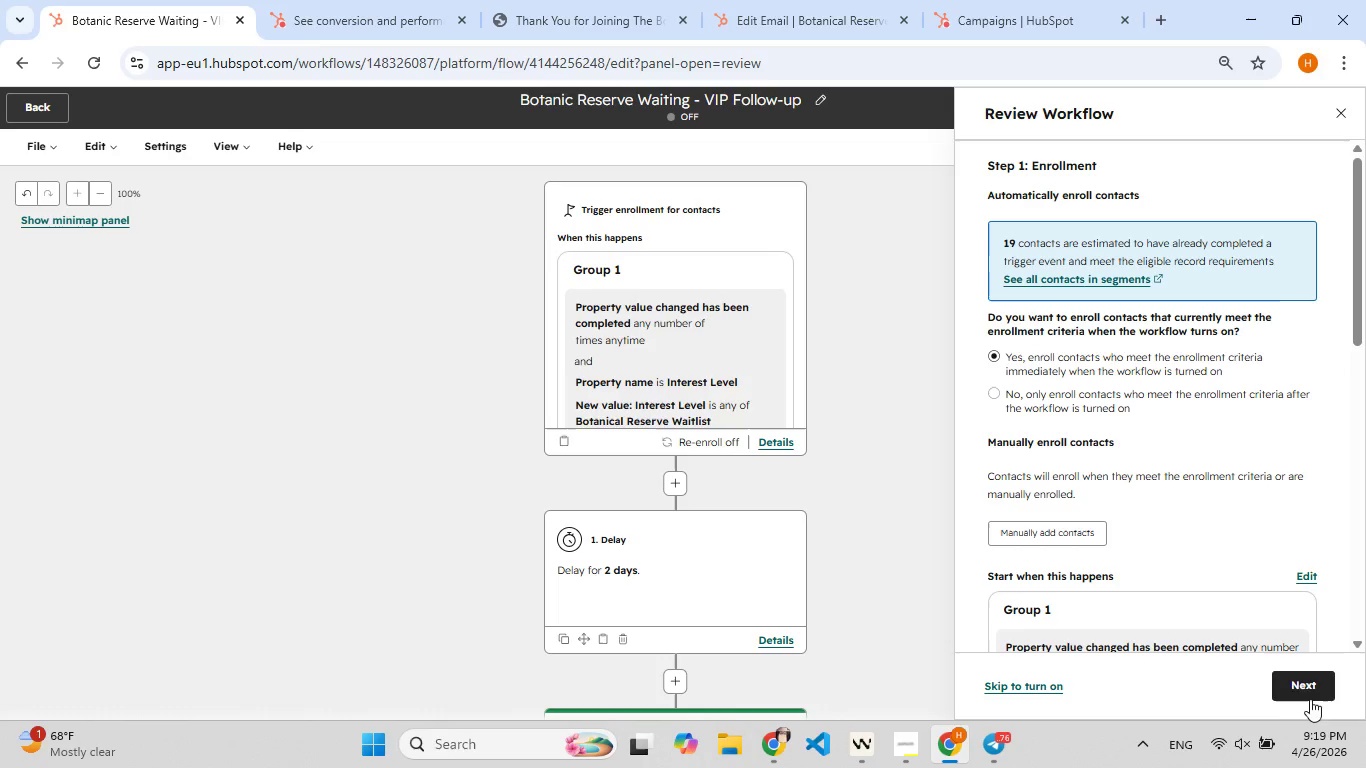 
left_click([1310, 687])
 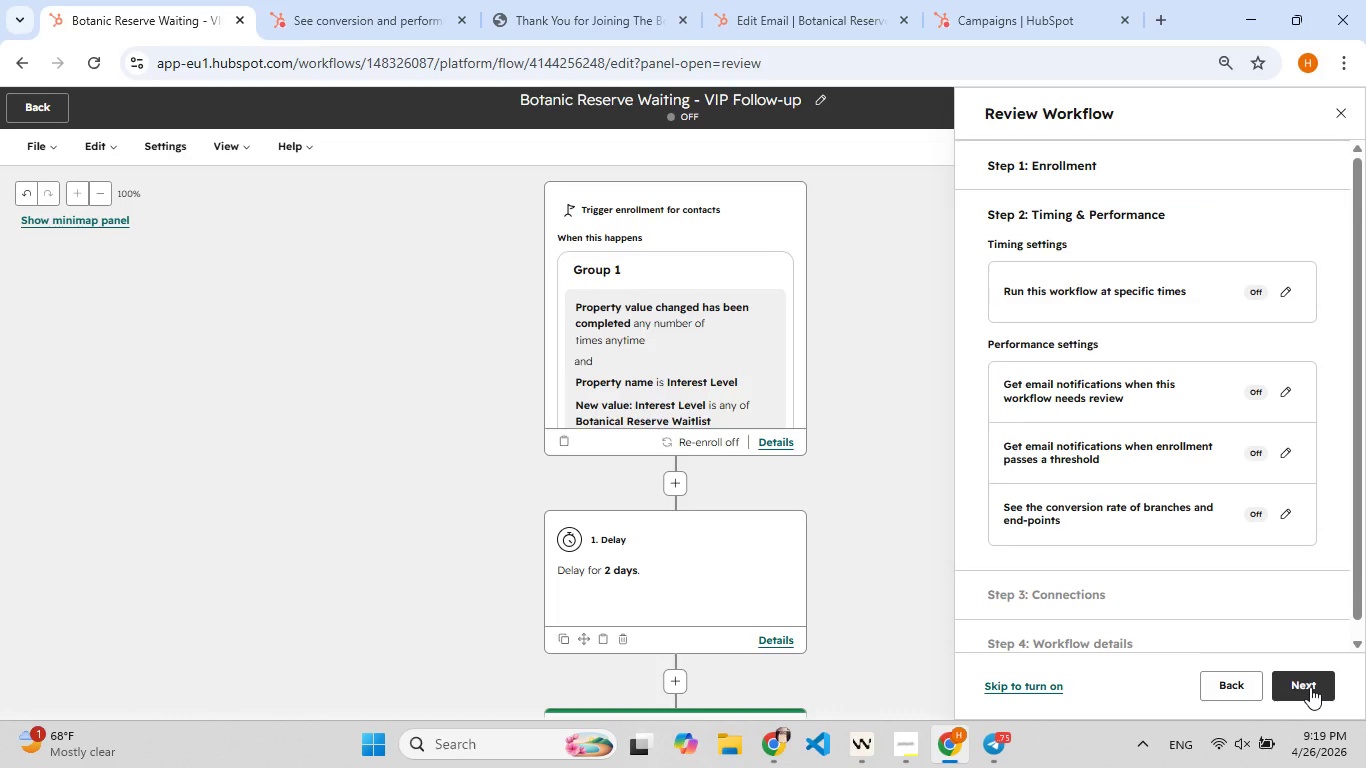 
left_click([1310, 687])
 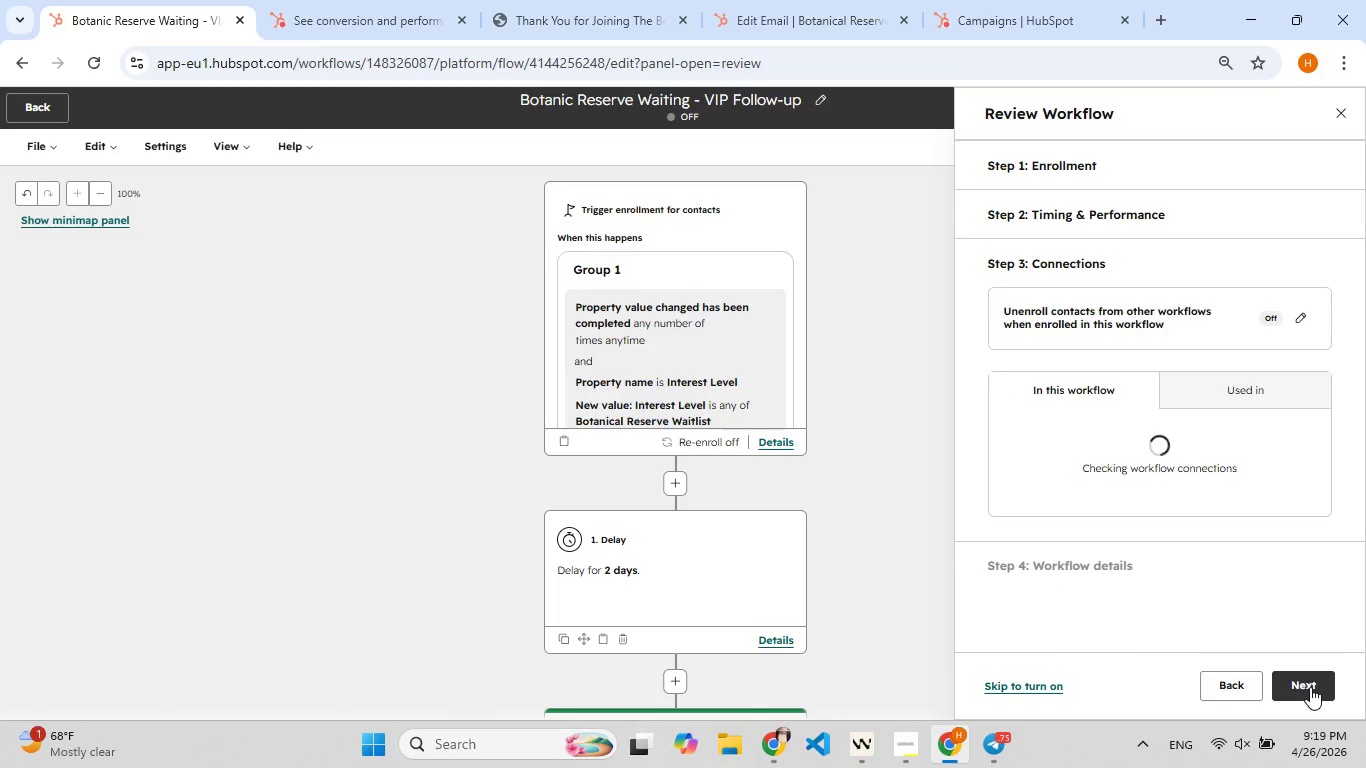 
left_click([1310, 687])
 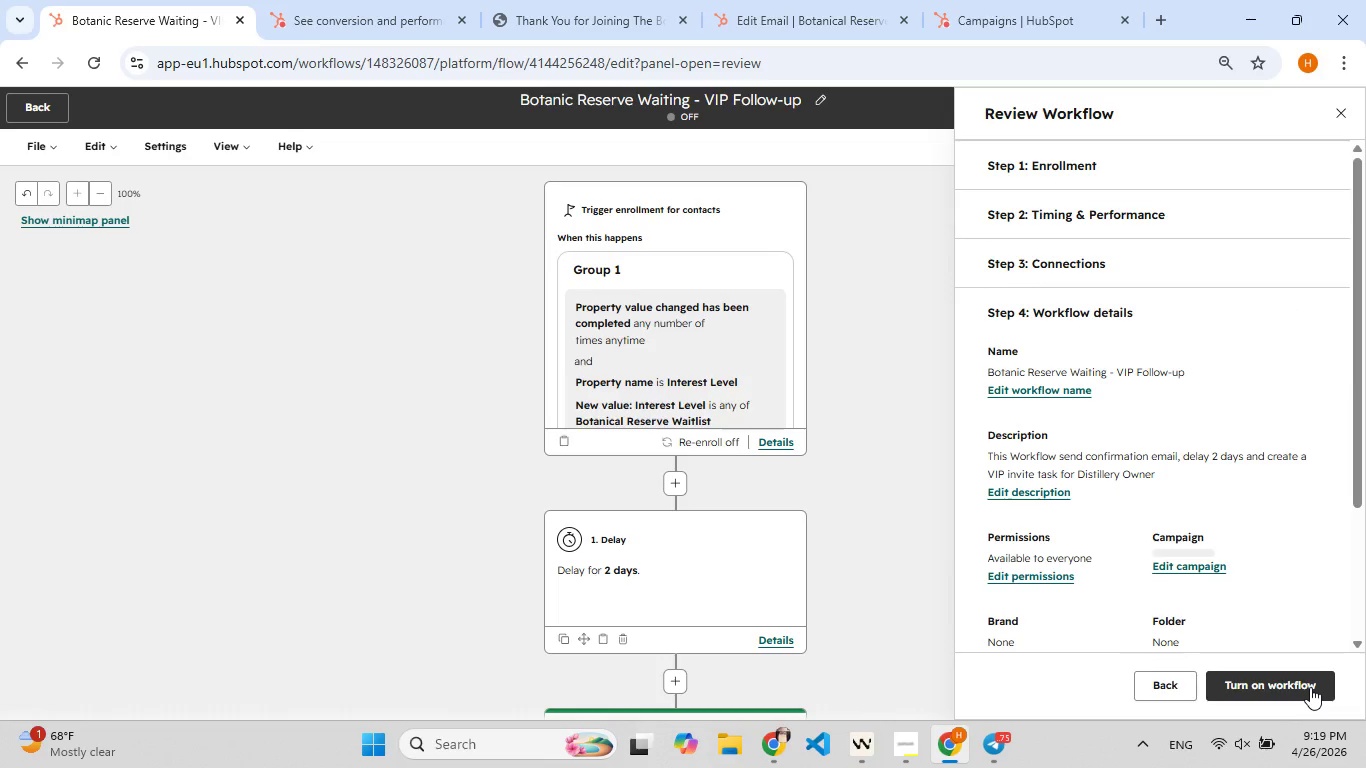 
left_click([1310, 687])
 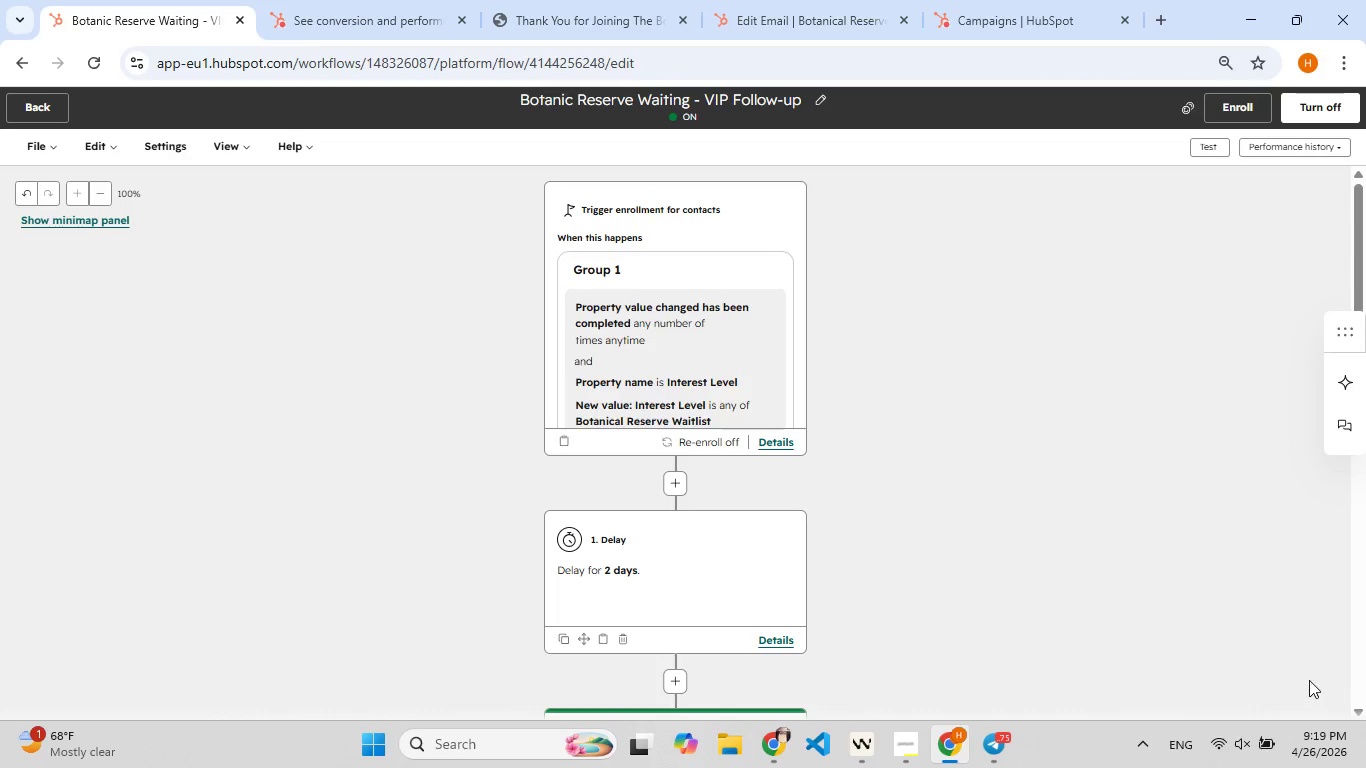 
wait(5.47)
 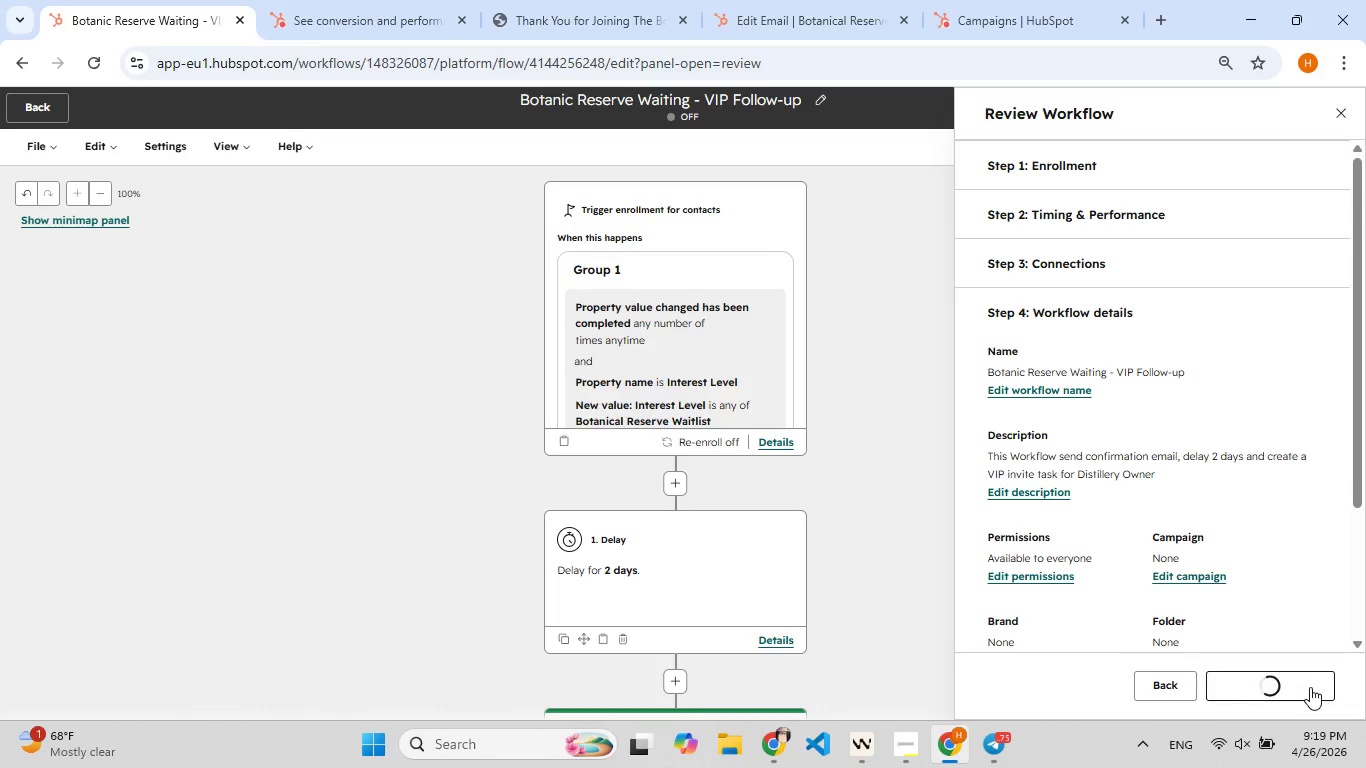 
left_click([1301, 149])
 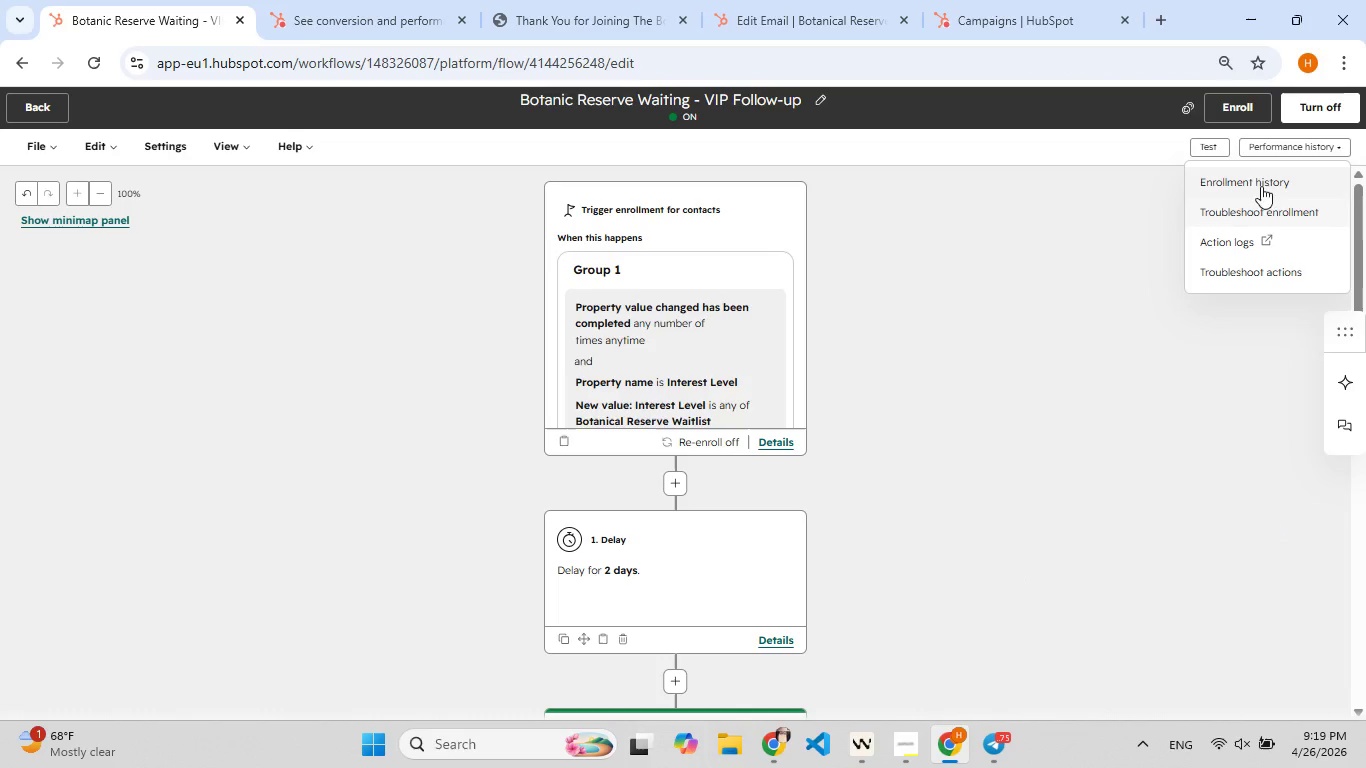 
left_click([1259, 182])
 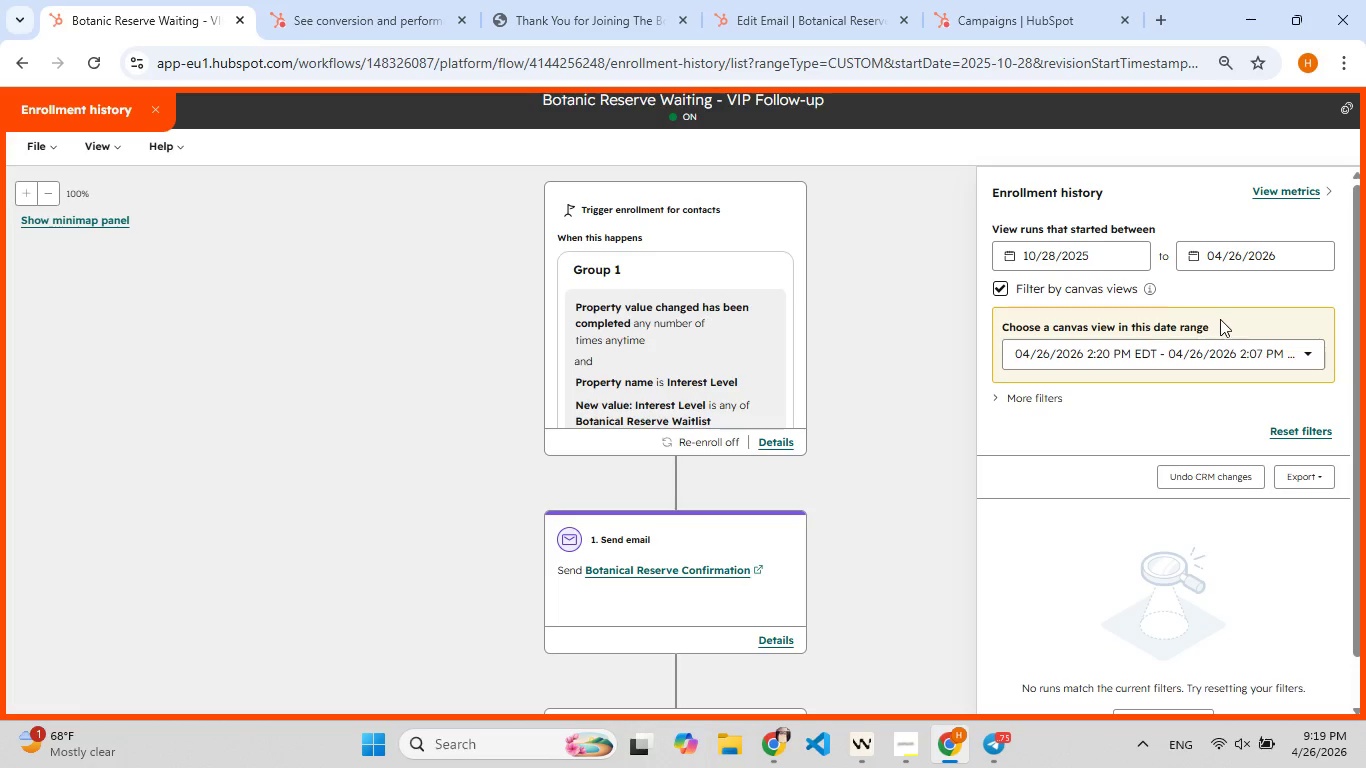 
scroll: coordinate [1148, 481], scroll_direction: down, amount: 3.0
 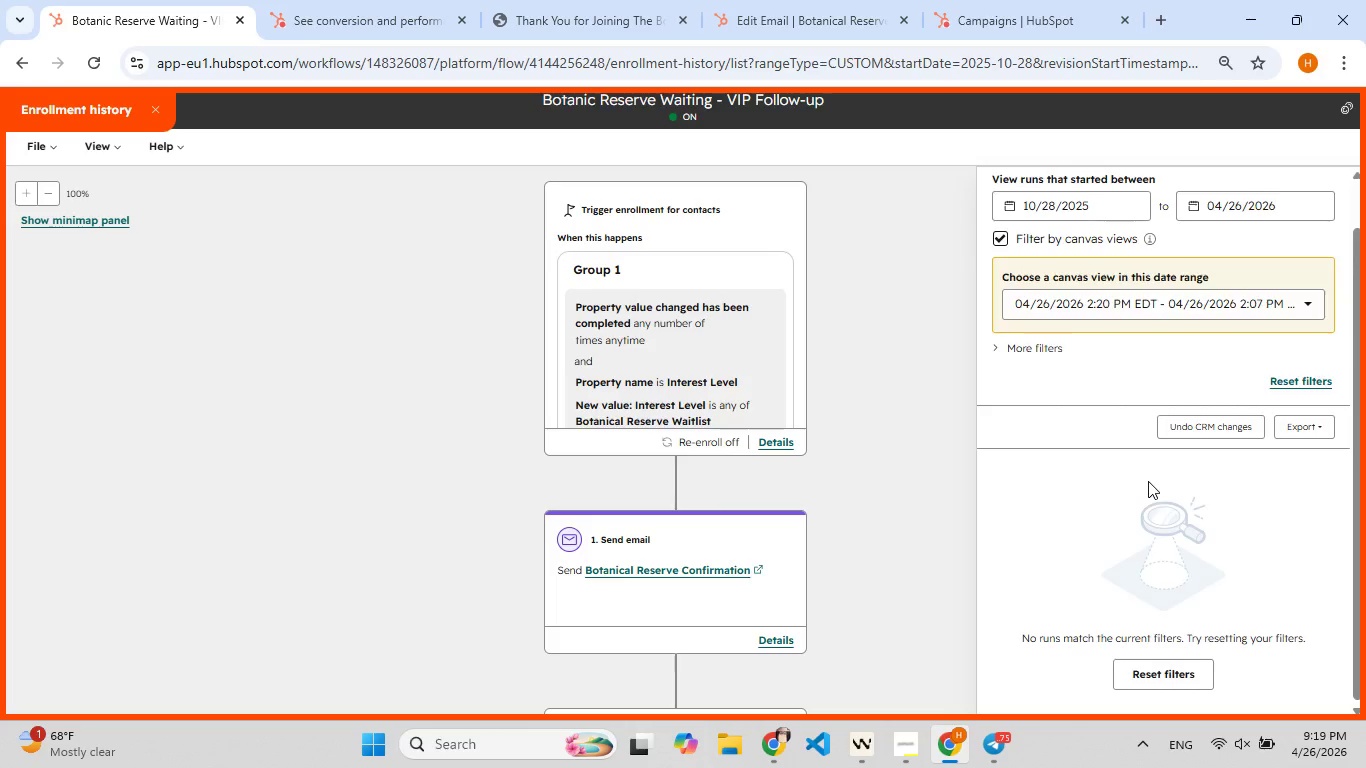 
scroll: coordinate [1148, 481], scroll_direction: up, amount: 3.0
 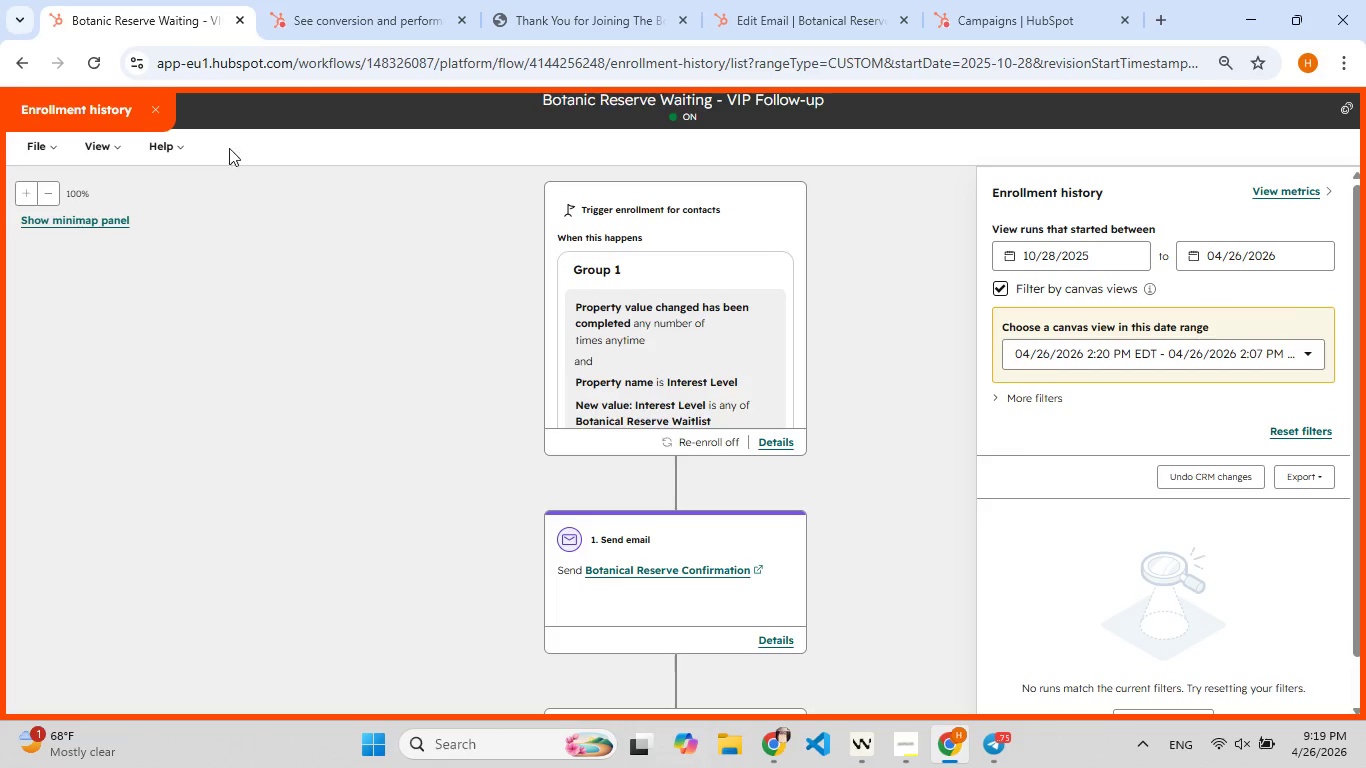 
left_click([158, 117])
 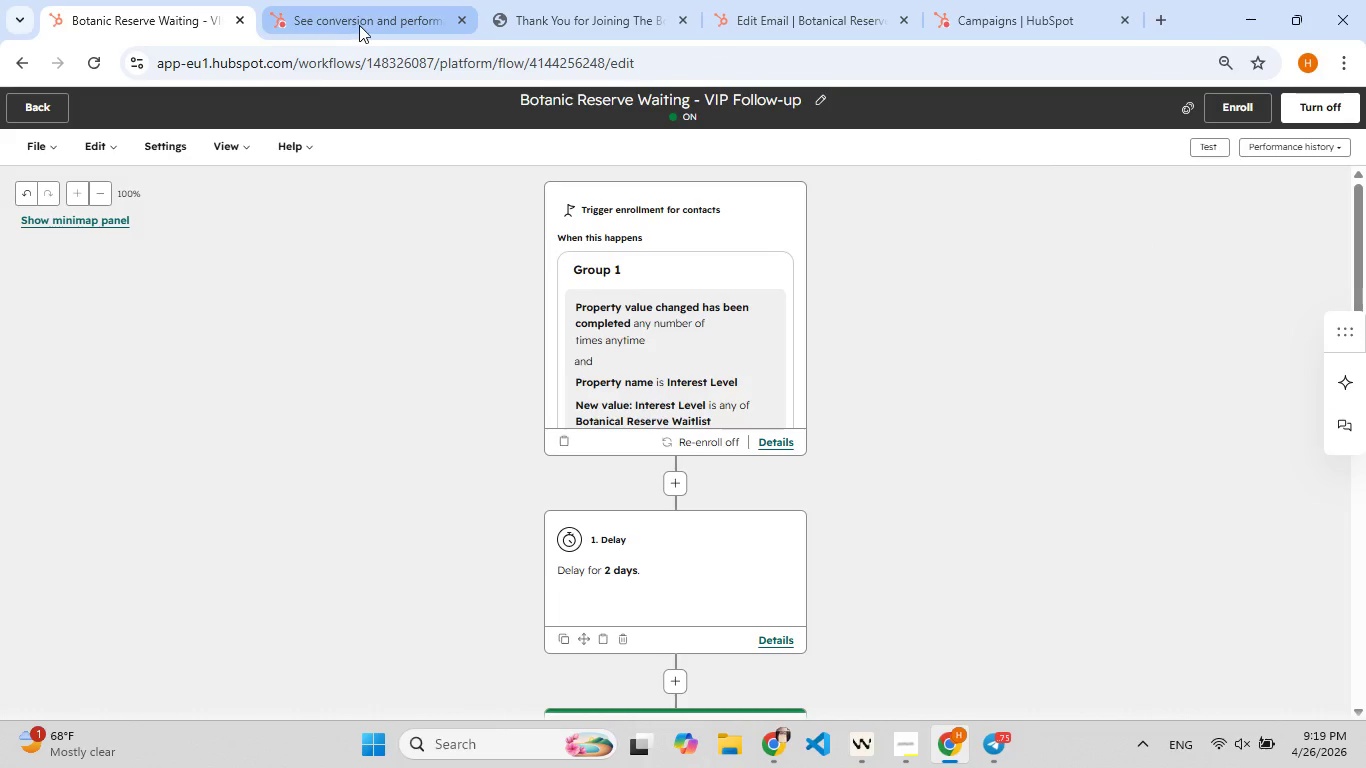 
left_click([360, 24])
 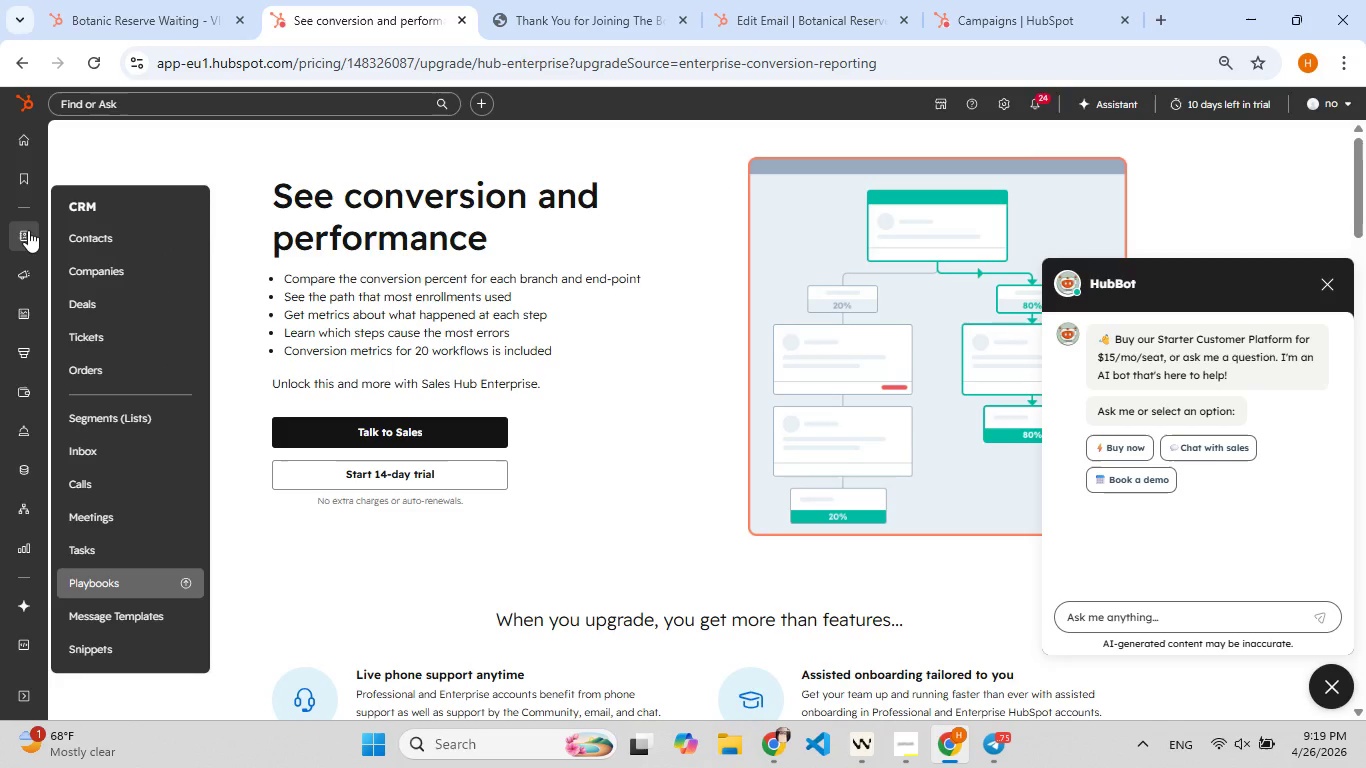 
left_click([91, 241])
 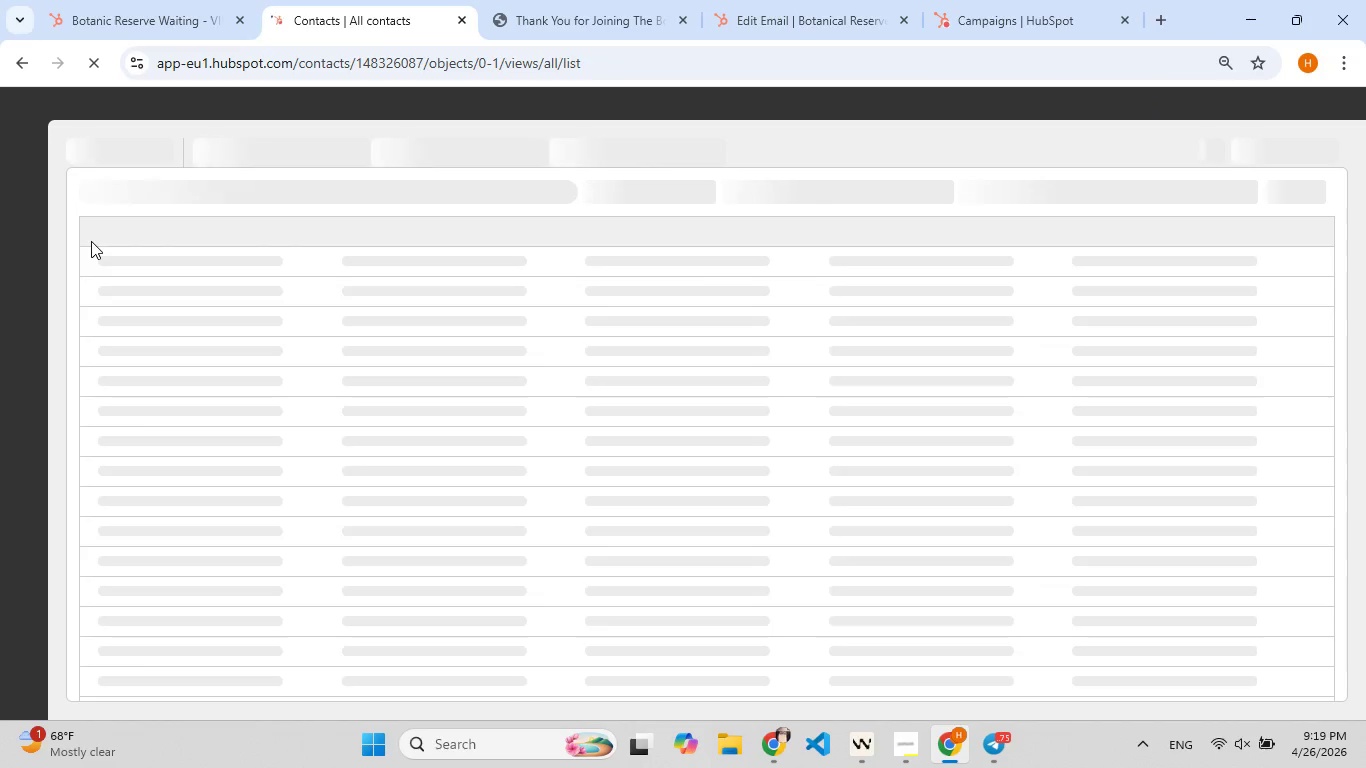 
wait(9.15)
 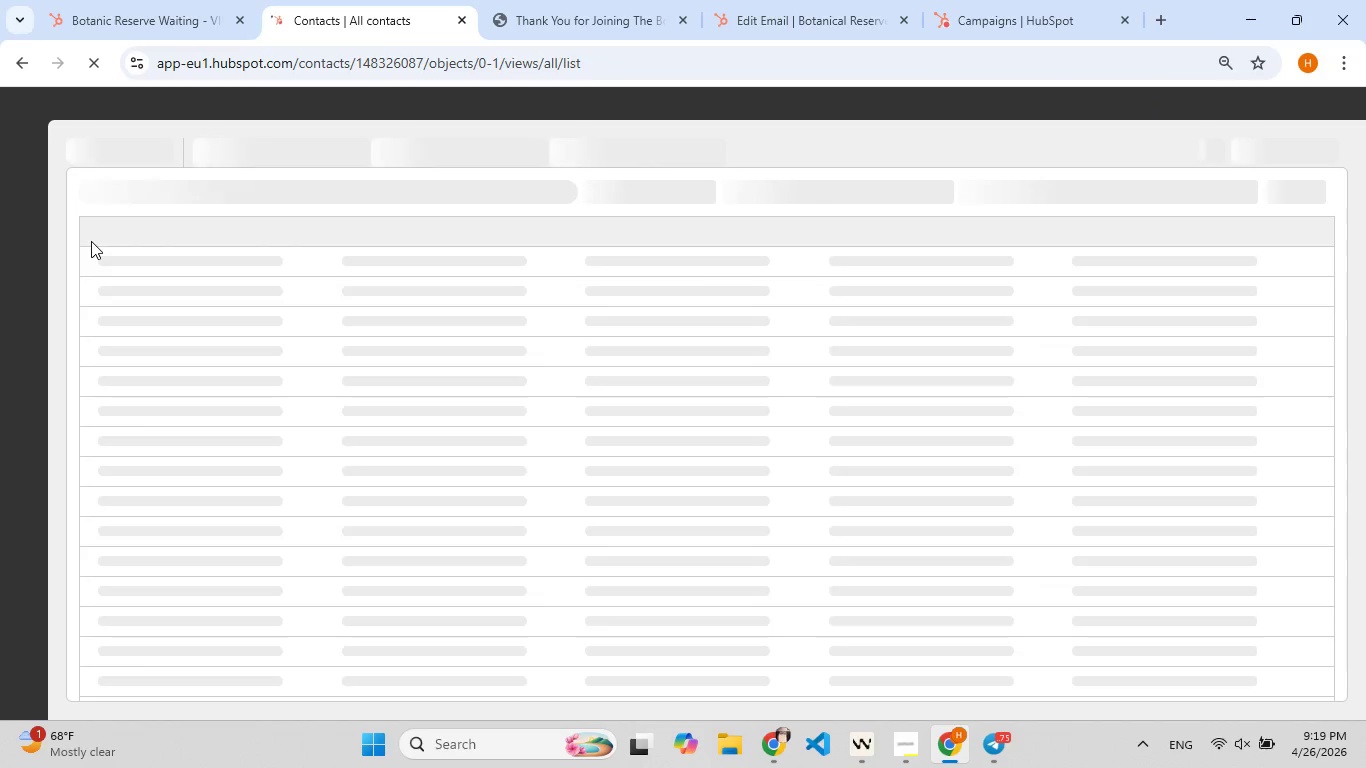 
mouse_move([729, 206])
 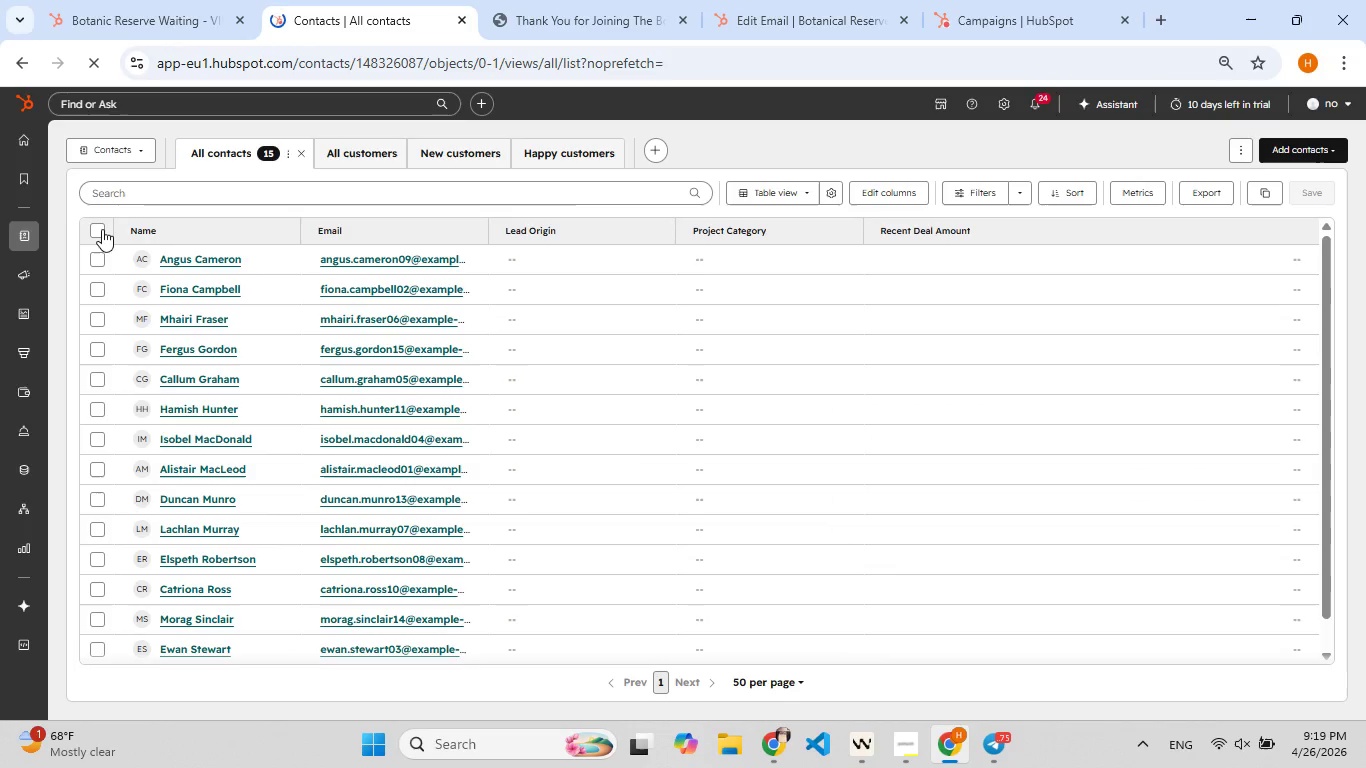 
left_click([102, 229])
 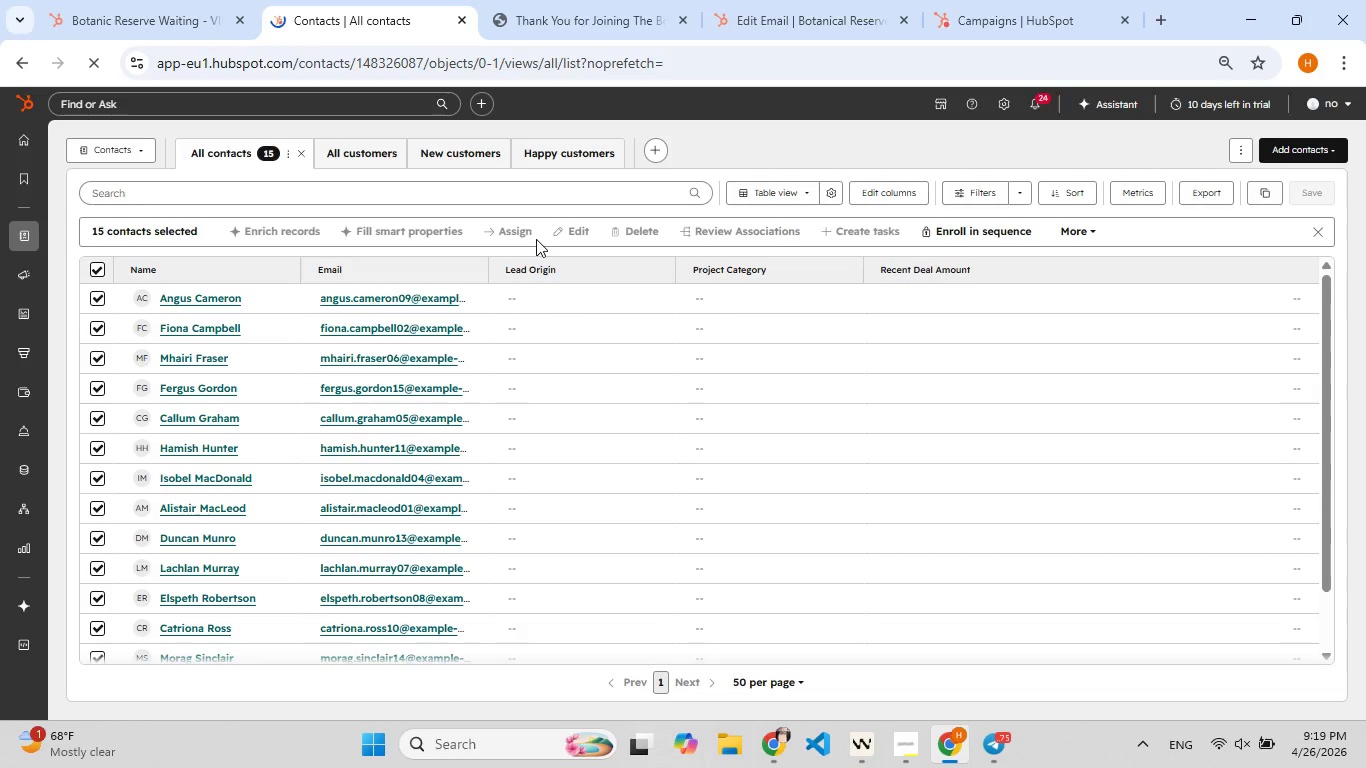 
left_click([570, 233])
 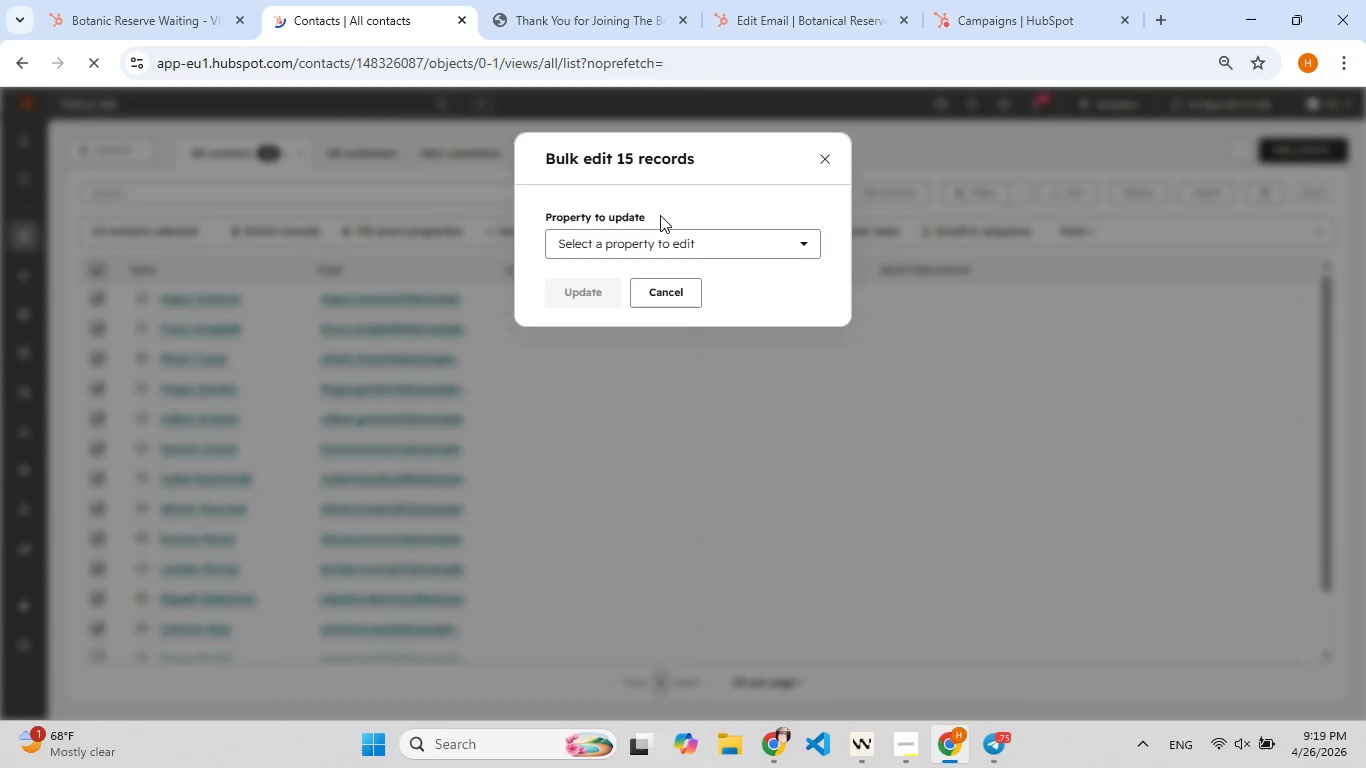 
left_click([721, 248])
 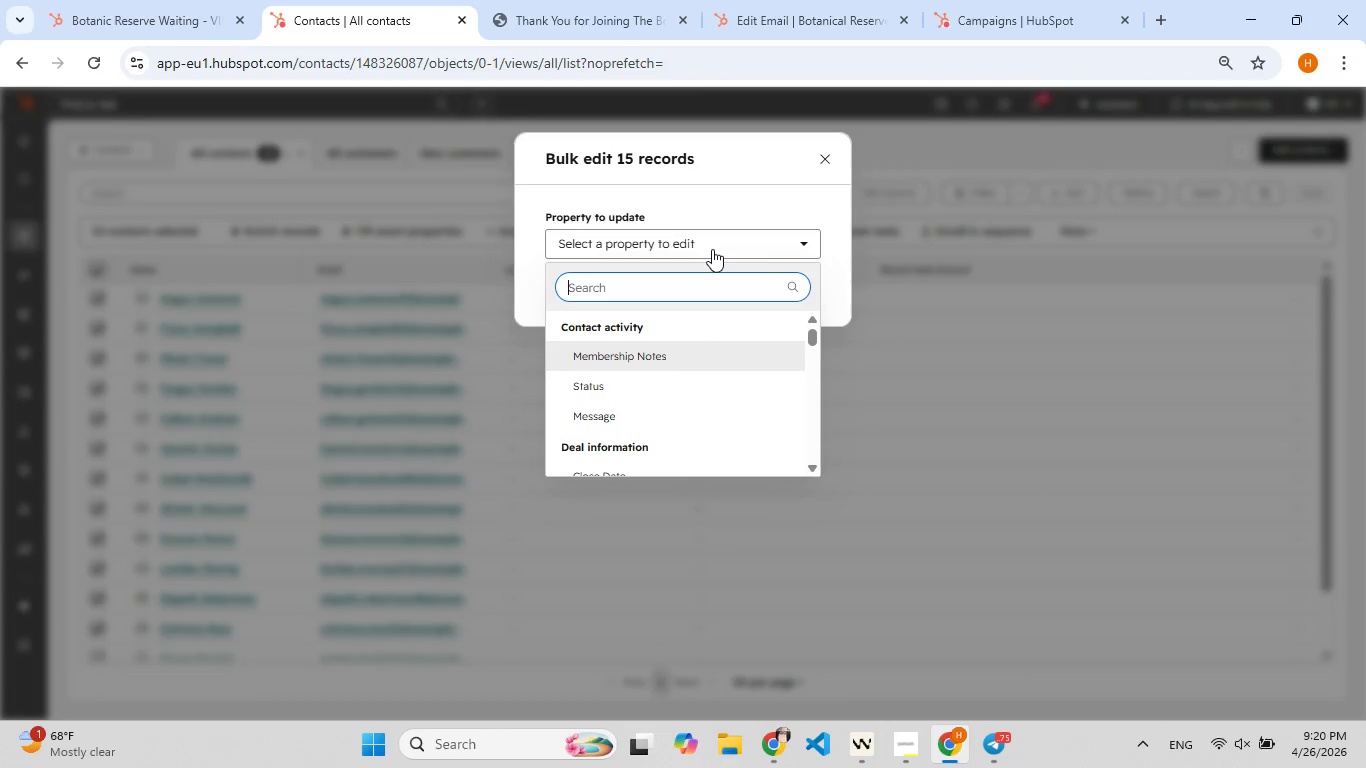 
type(ine[F8]gr)
key(Backspace)
type([F9][F9])
key(Backspace)
type([F9])
key(Backspace)
key(Backspace)
type([F9][F9])
key(Backspace)
type(leve)
 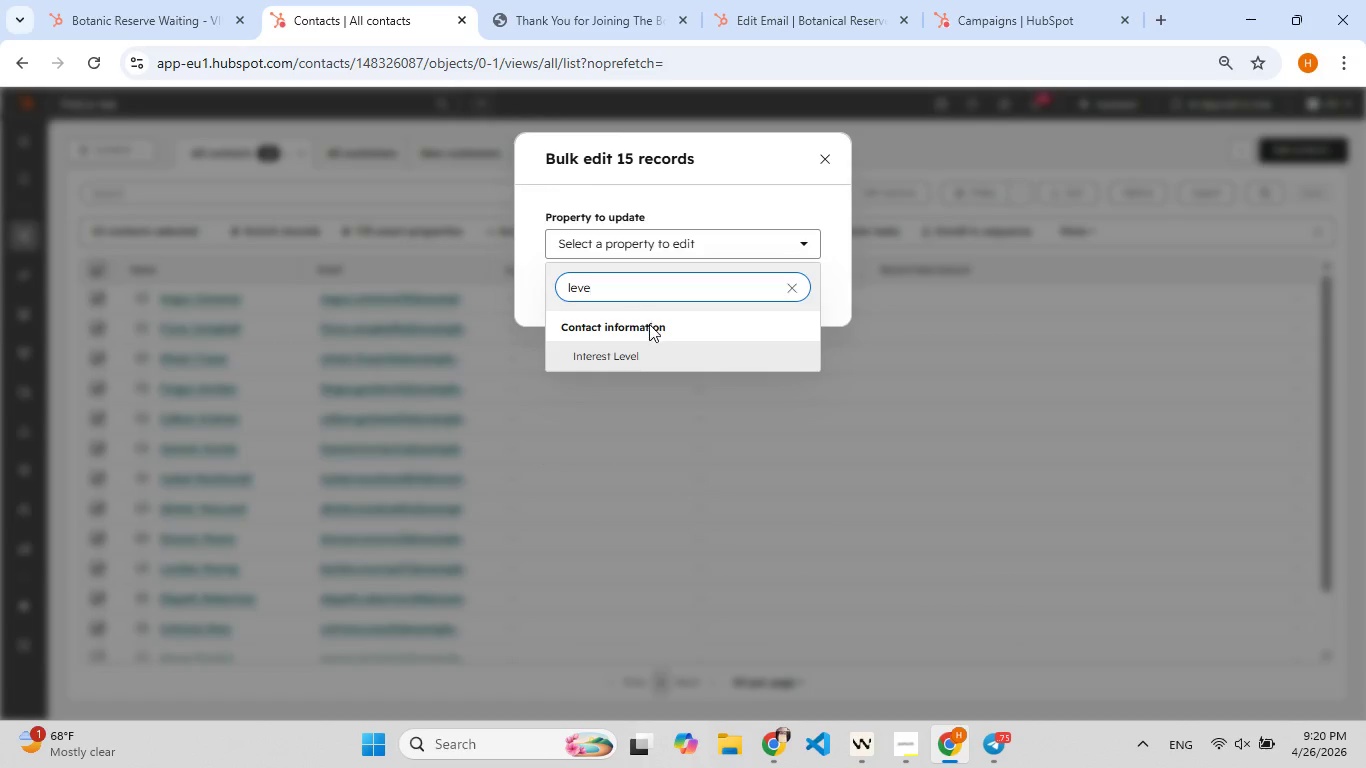 
left_click([618, 361])
 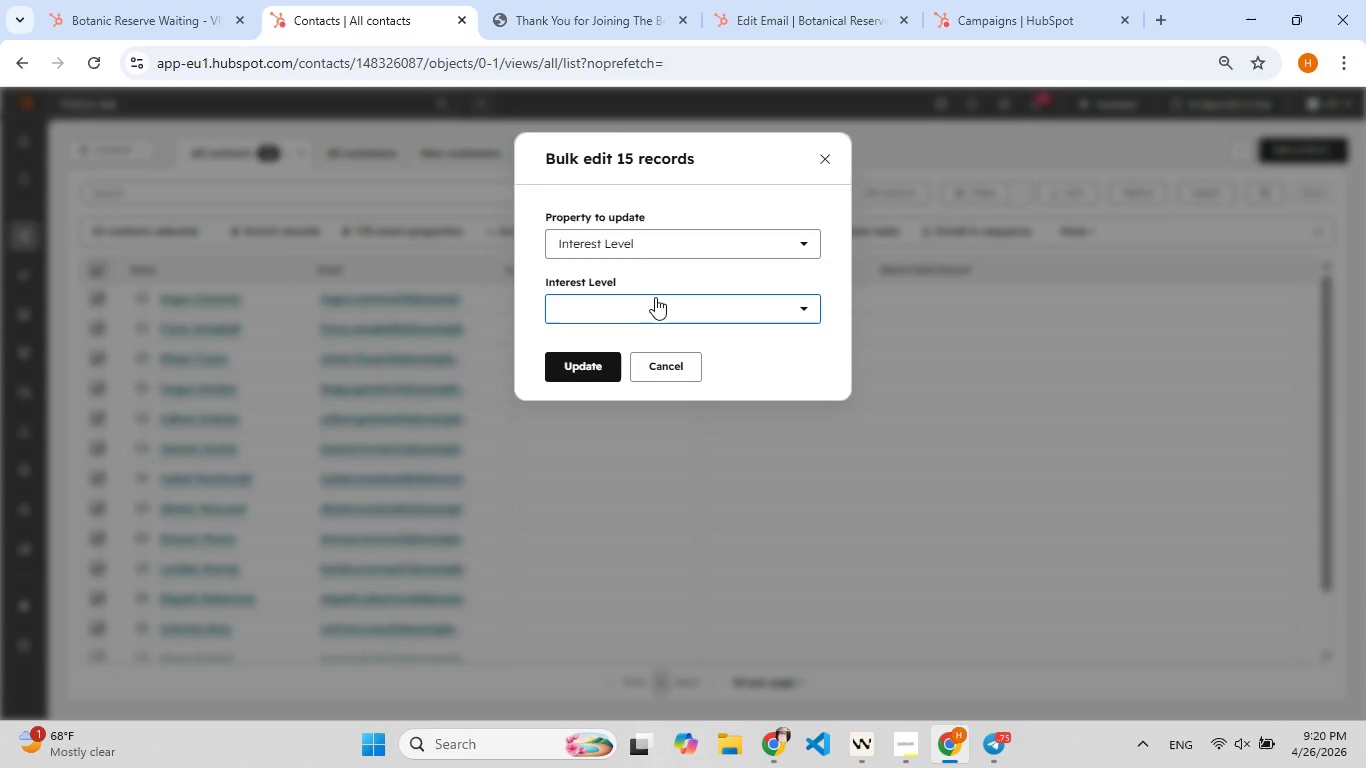 
left_click([658, 302])
 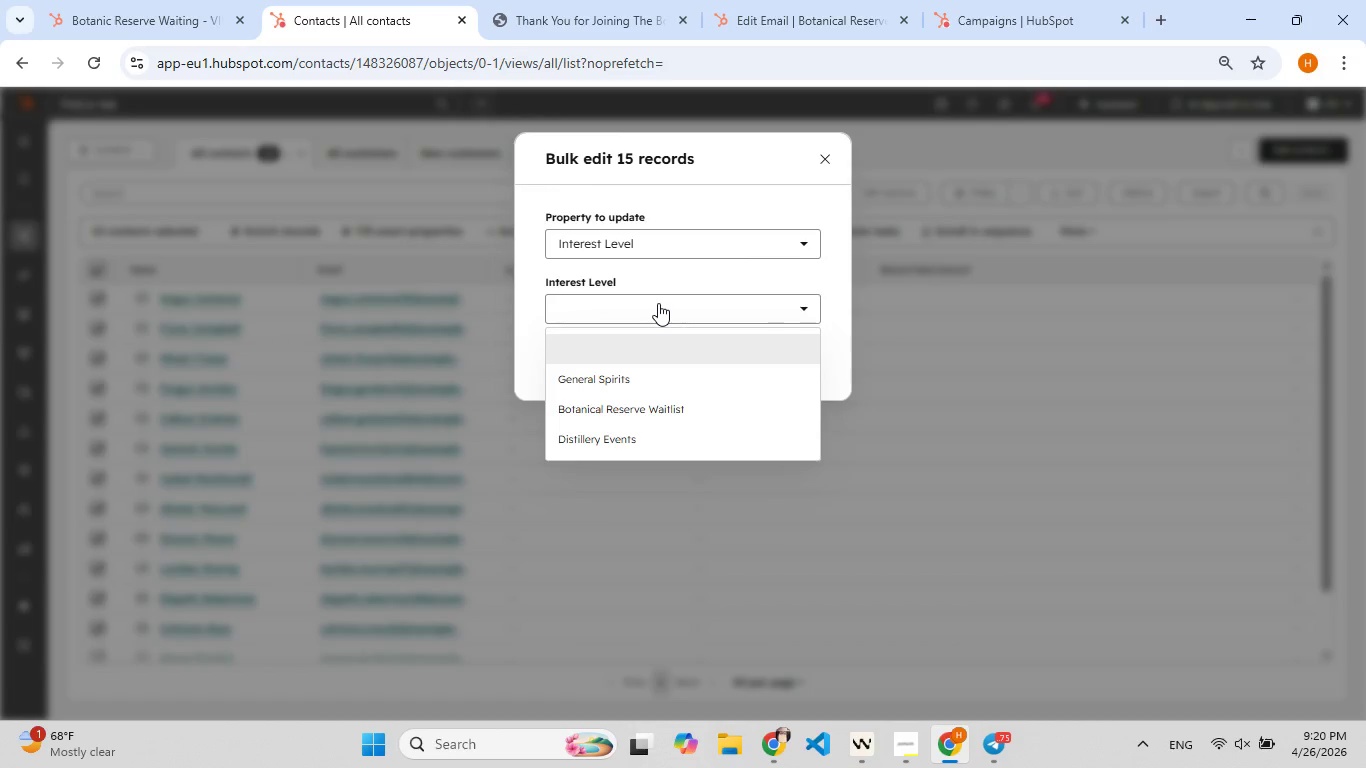 
key(B)
 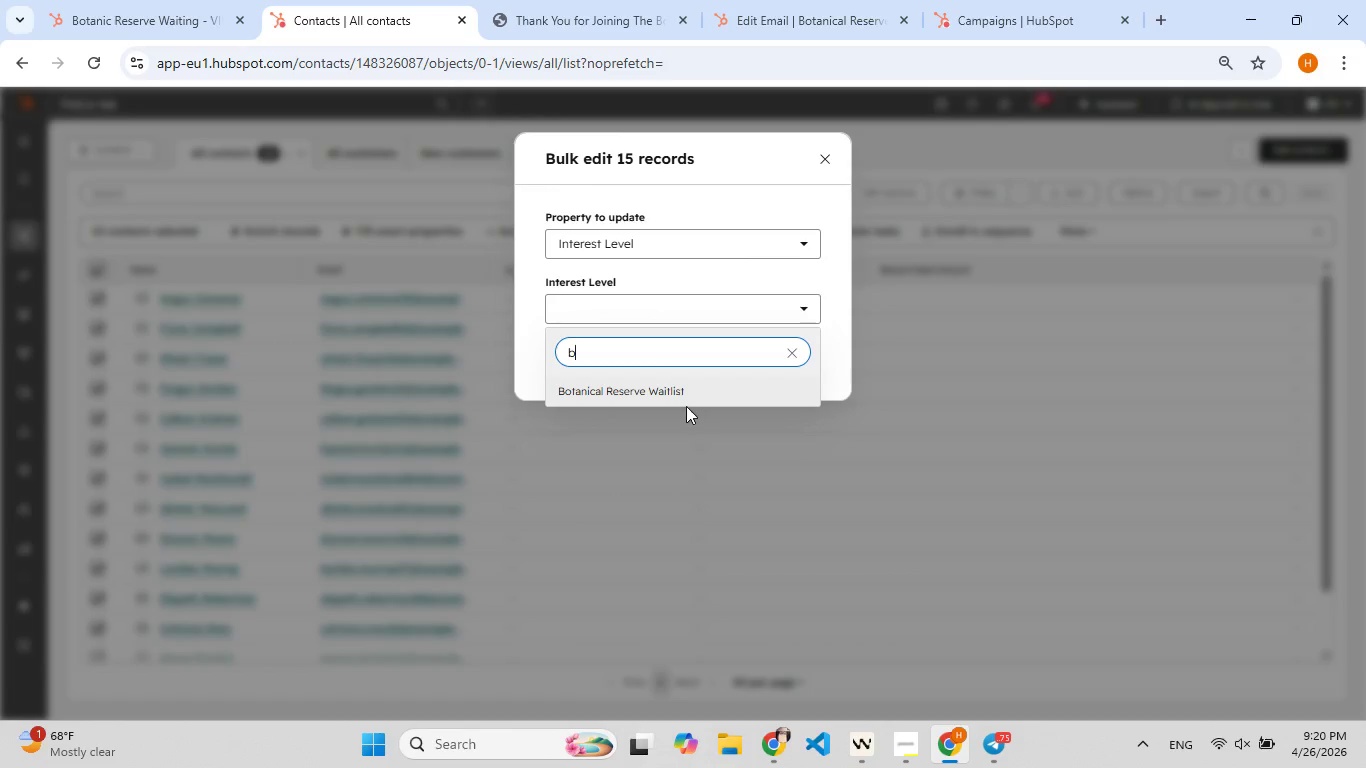 
left_click([673, 382])
 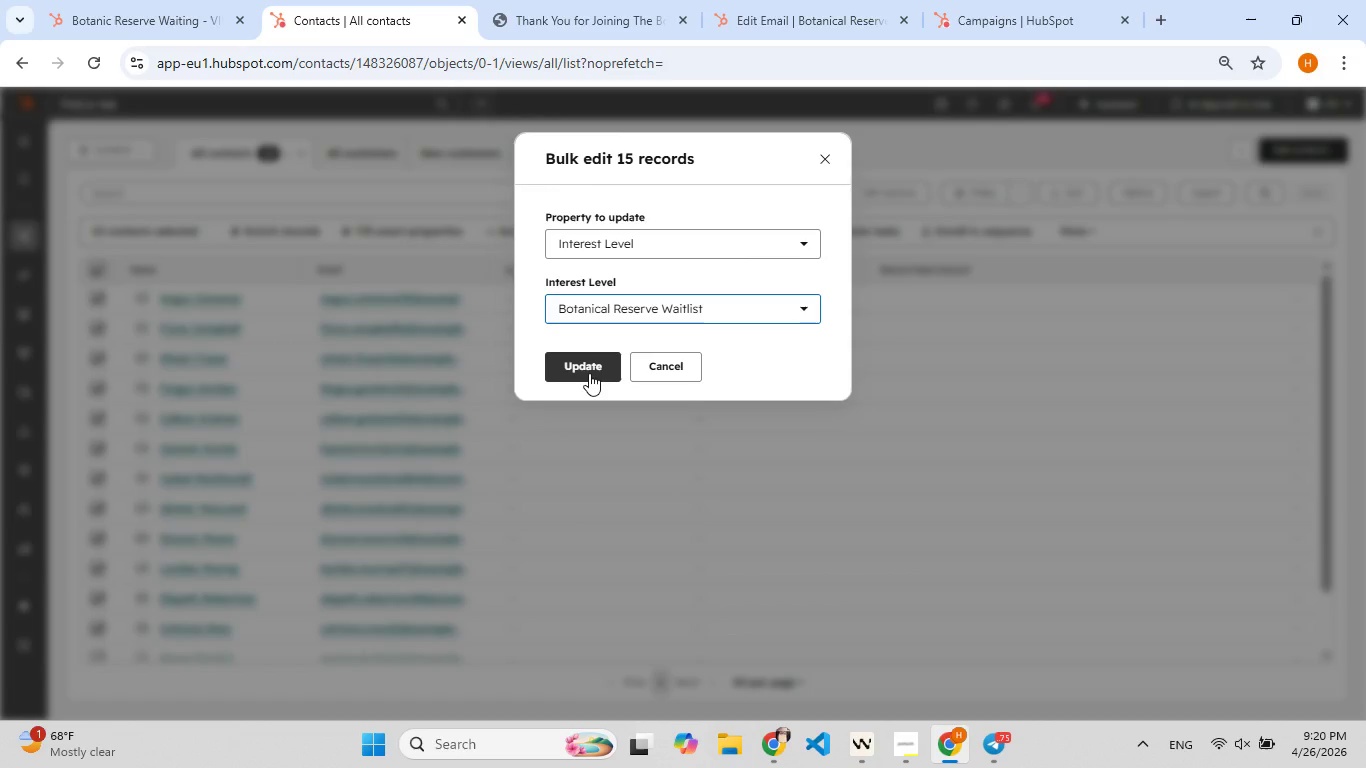 
left_click([589, 373])
 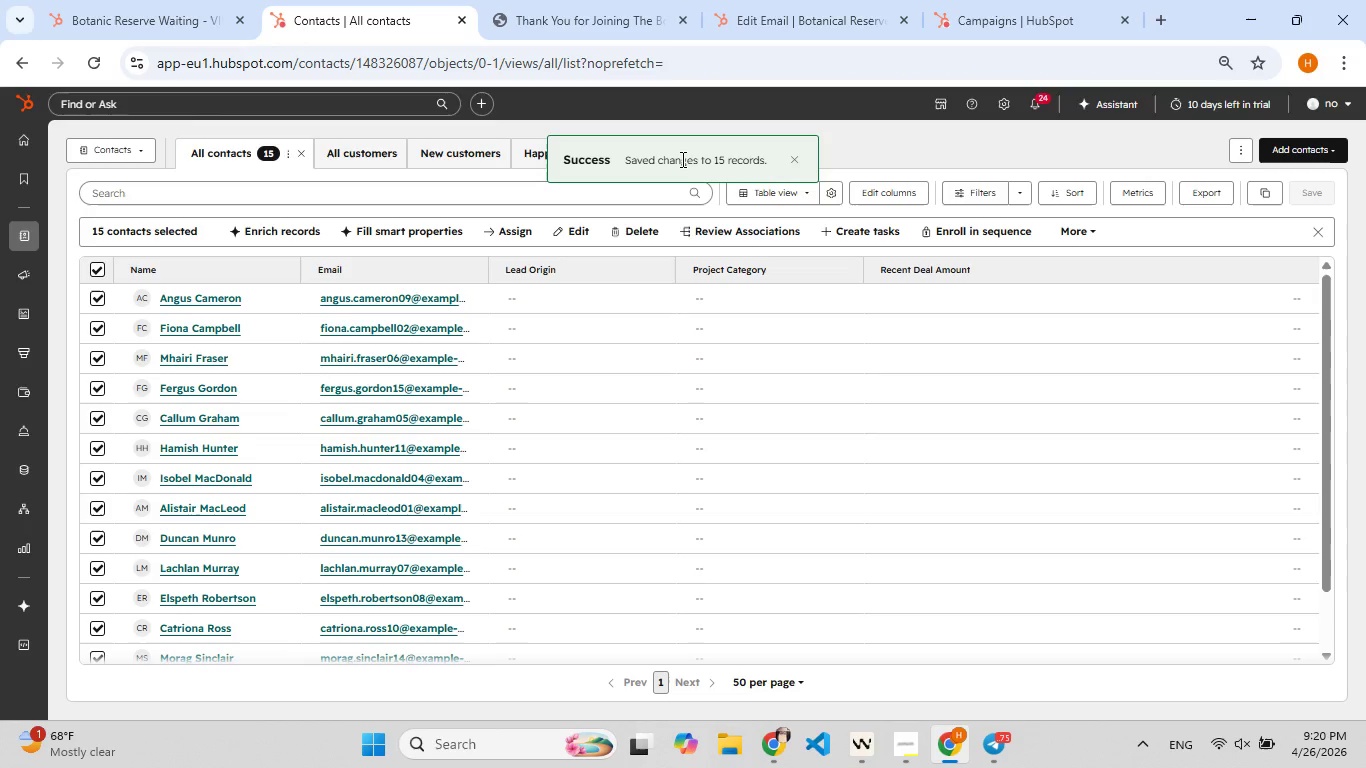 
scroll: coordinate [652, 320], scroll_direction: up, amount: 5.0
 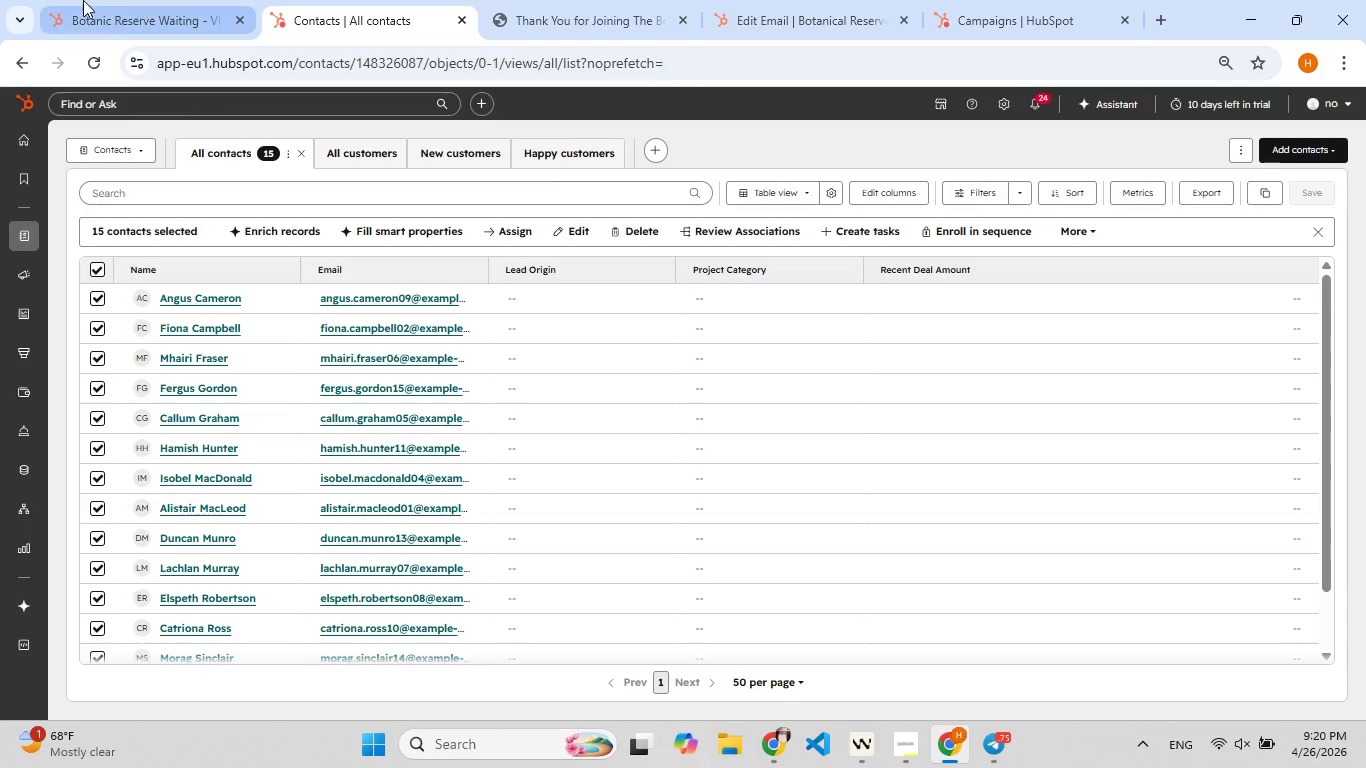 
left_click([92, 9])
 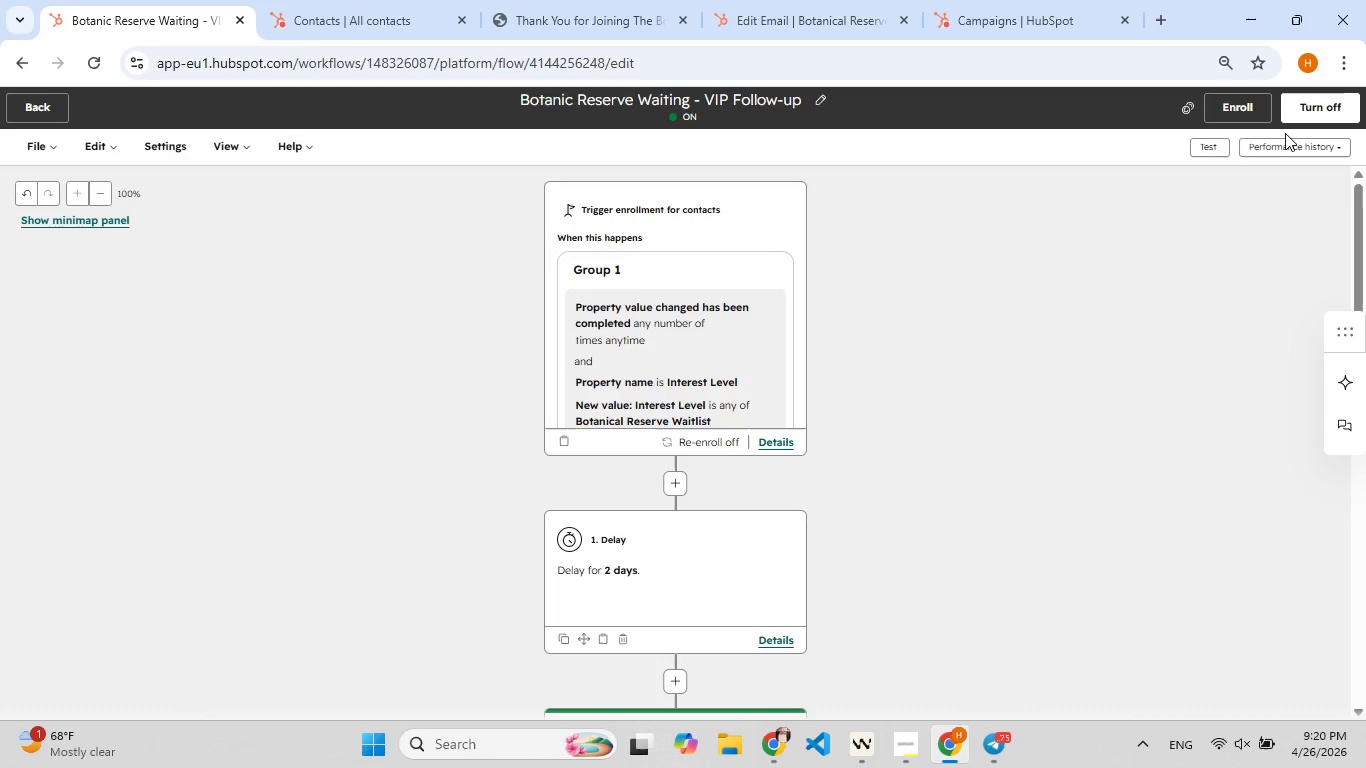 
double_click([1285, 140])
 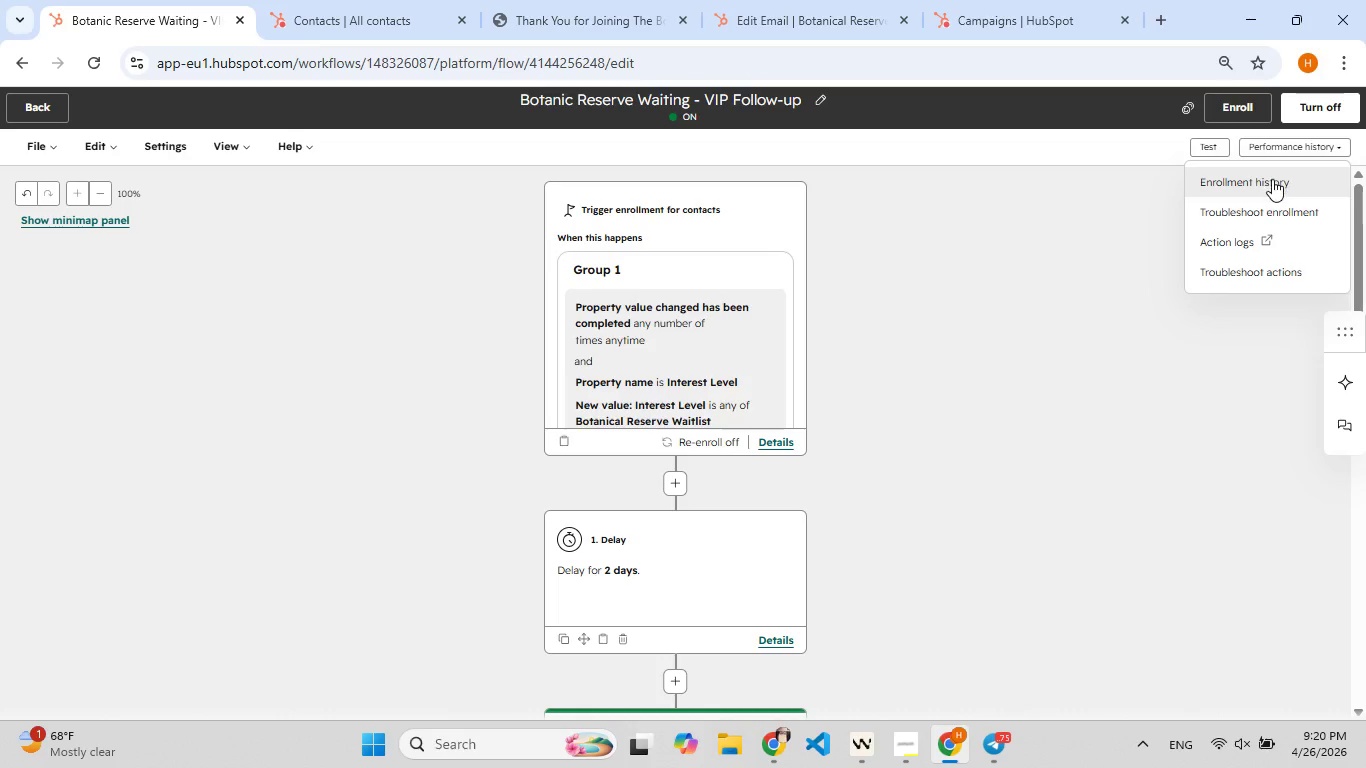 
left_click([1272, 179])
 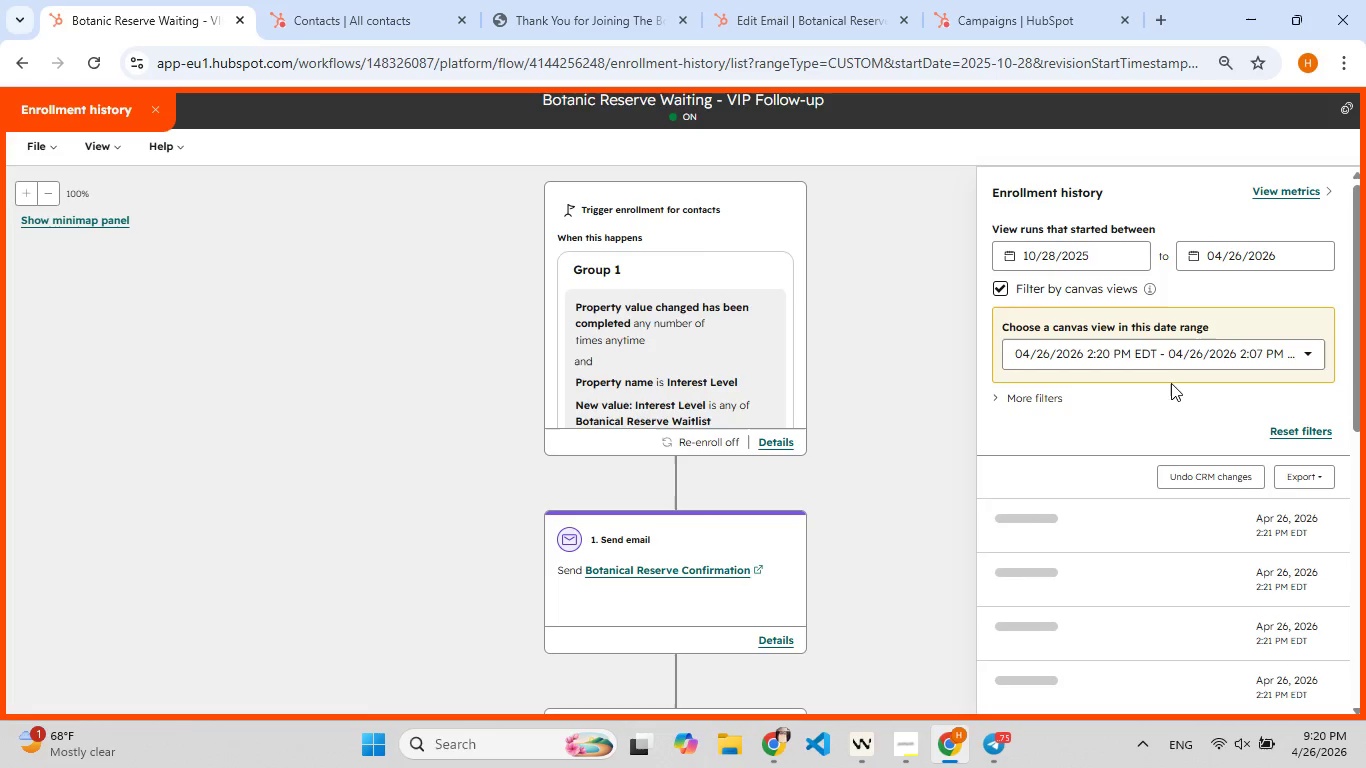 
scroll: coordinate [1165, 361], scroll_direction: down, amount: 1.0
 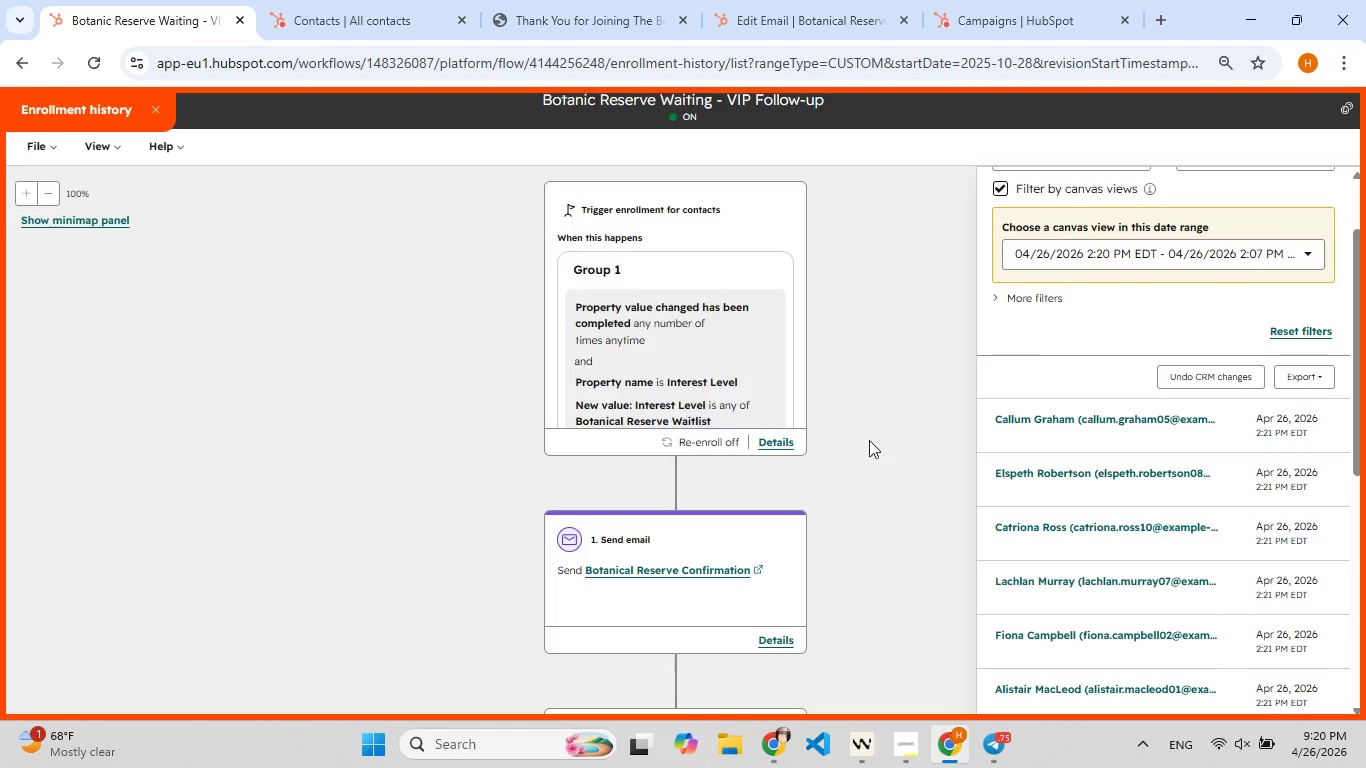 
wait(5.96)
 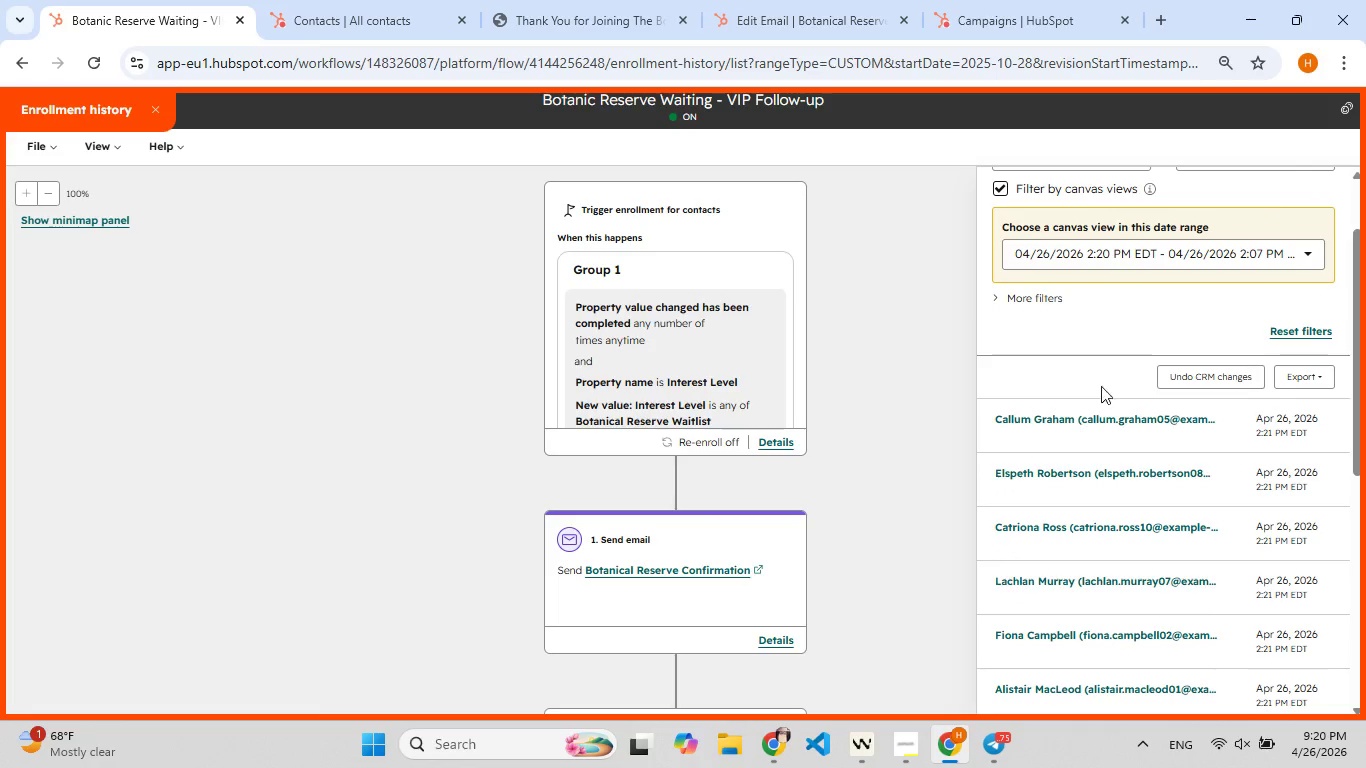 
scroll: coordinate [1189, 525], scroll_direction: down, amount: 3.0
 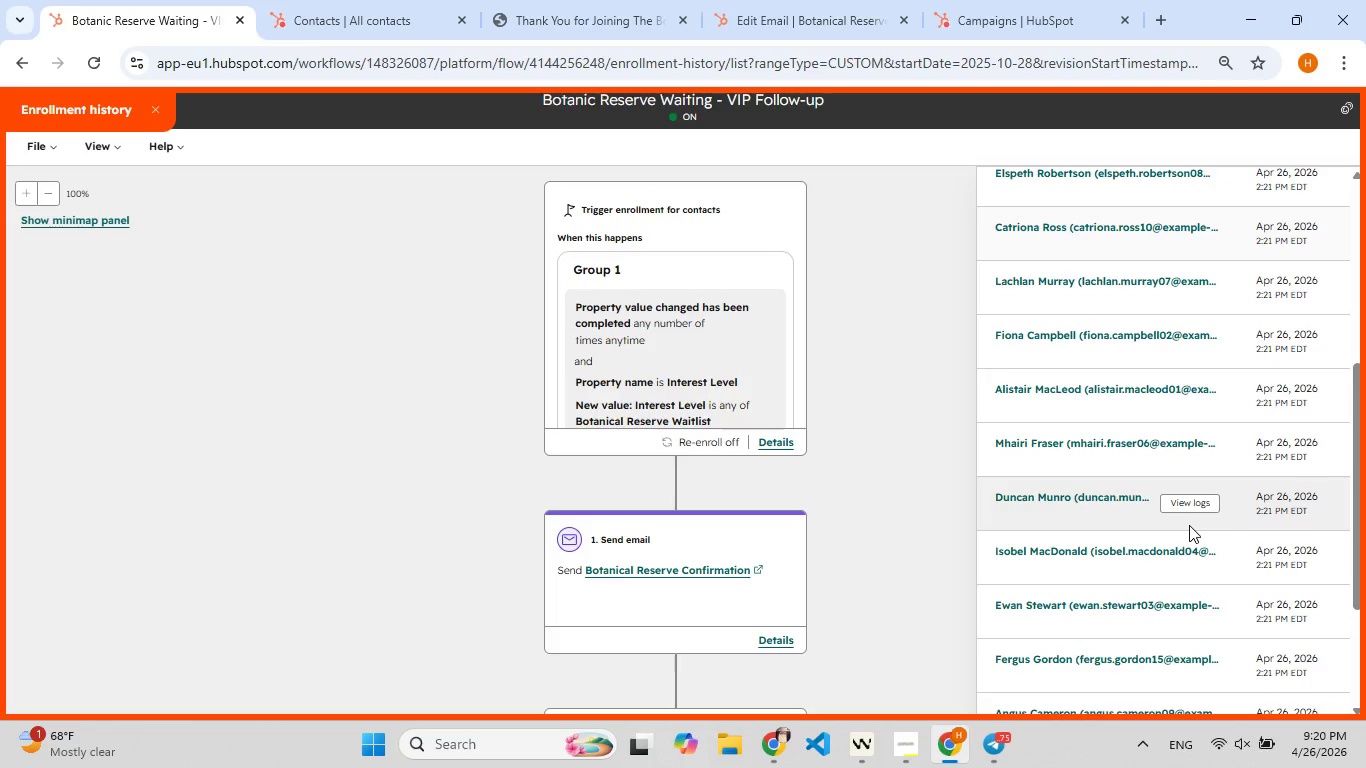 
scroll: coordinate [1189, 525], scroll_direction: up, amount: 4.0
 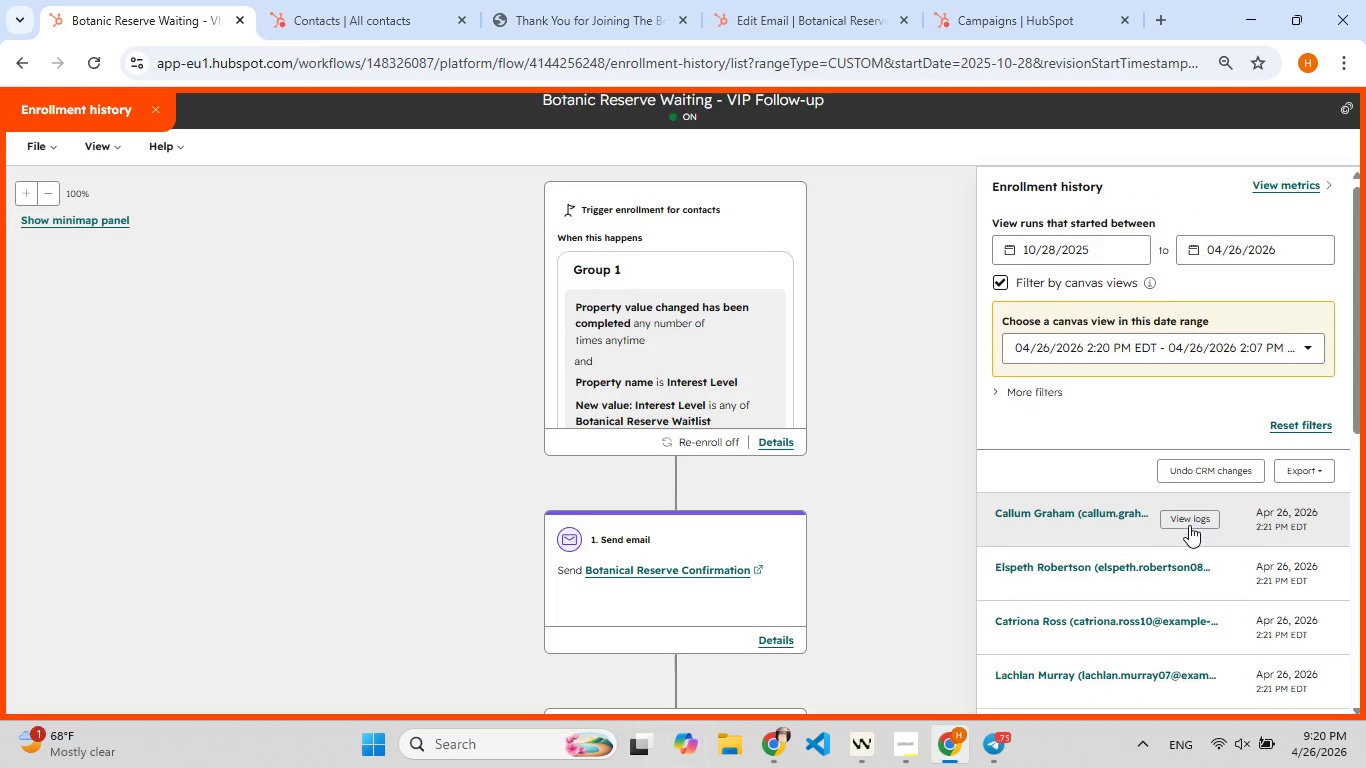 
scroll: coordinate [1189, 525], scroll_direction: down, amount: 1.0
 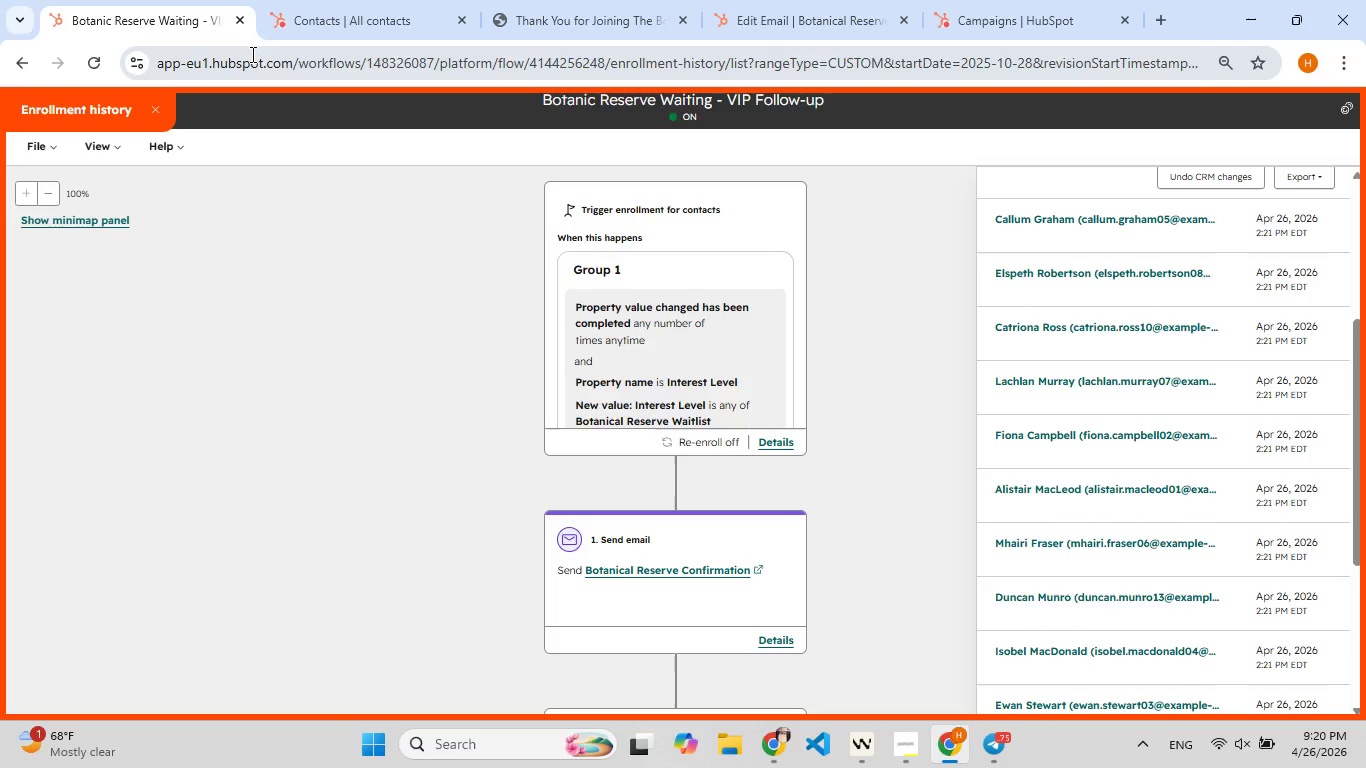 
wait(6.89)
 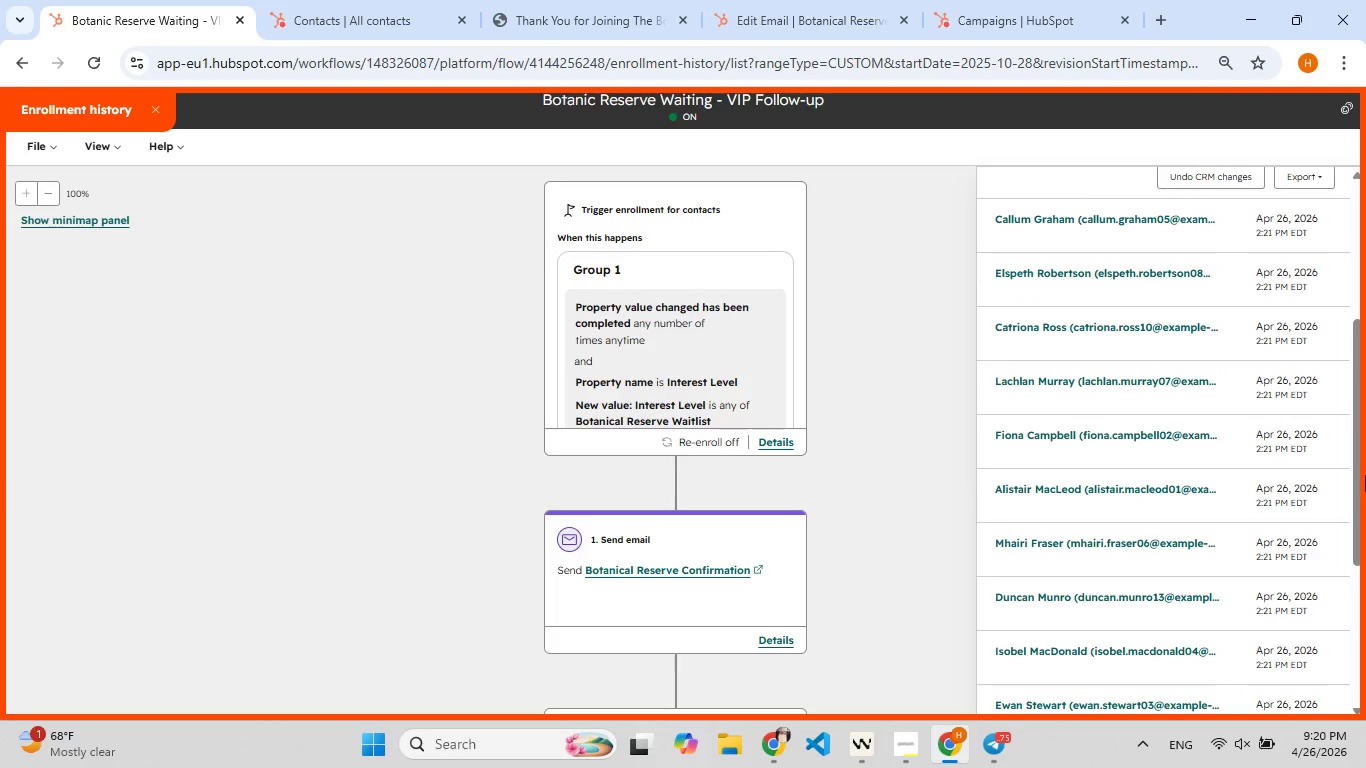 
hold_key(key=F5, duration=0.92)
 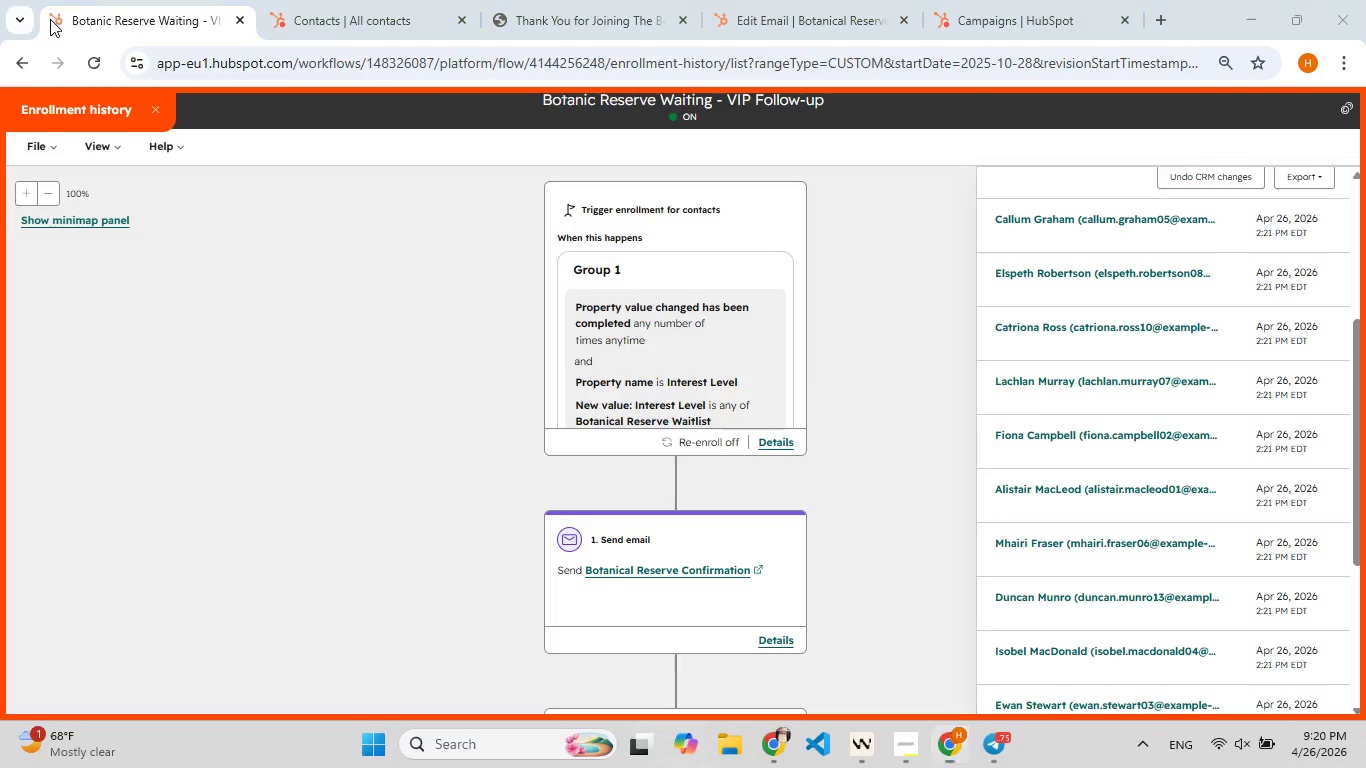 
key(Meta+Shift+S)
 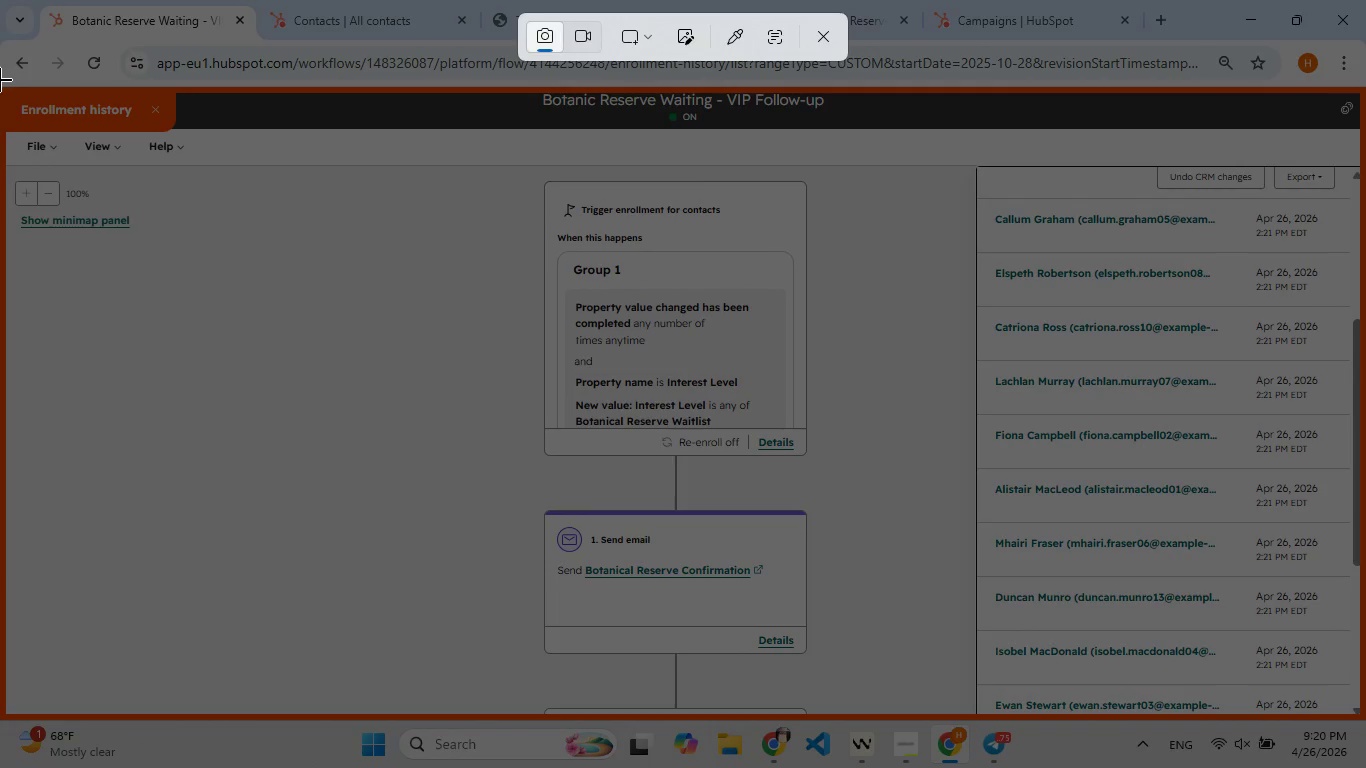 
left_click_drag(start_coordinate=[0, 74], to_coordinate=[1365, 716])
 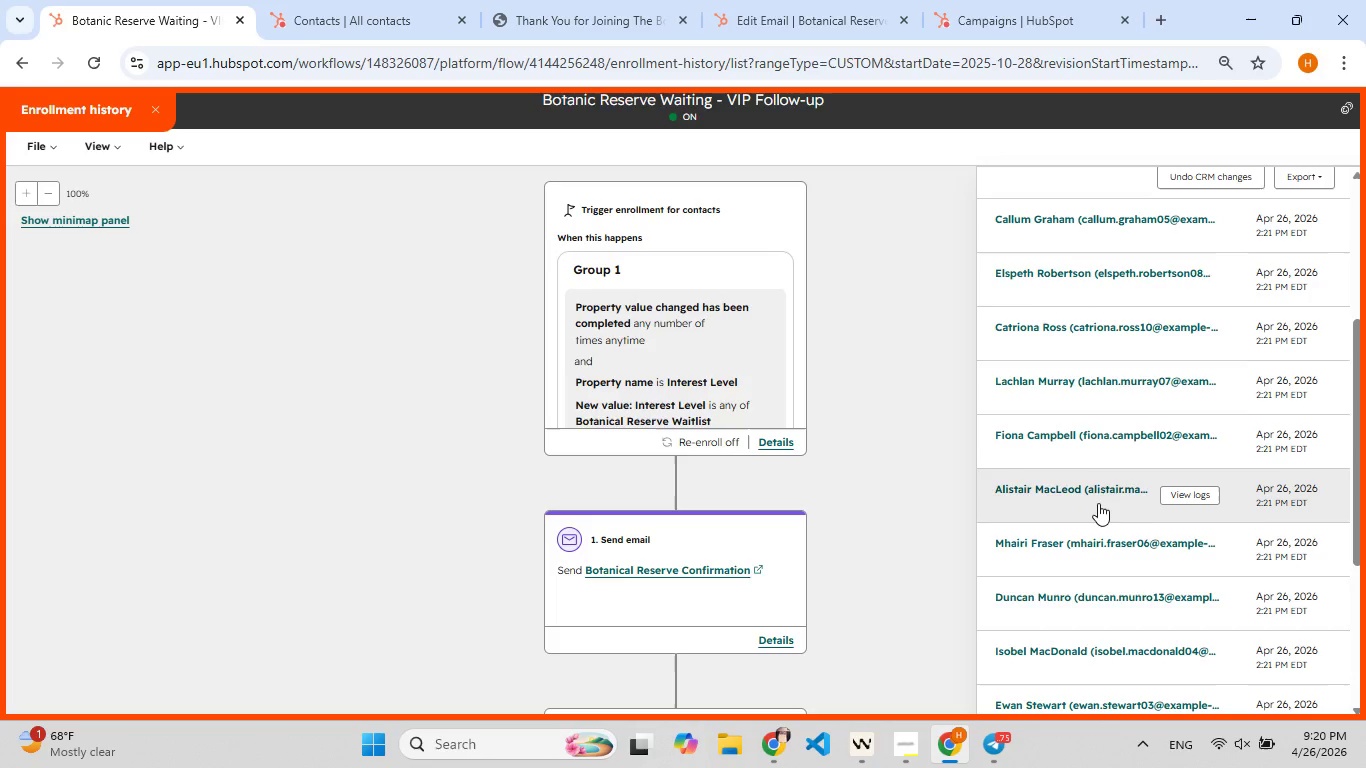 
scroll: coordinate [735, 480], scroll_direction: down, amount: 5.0
 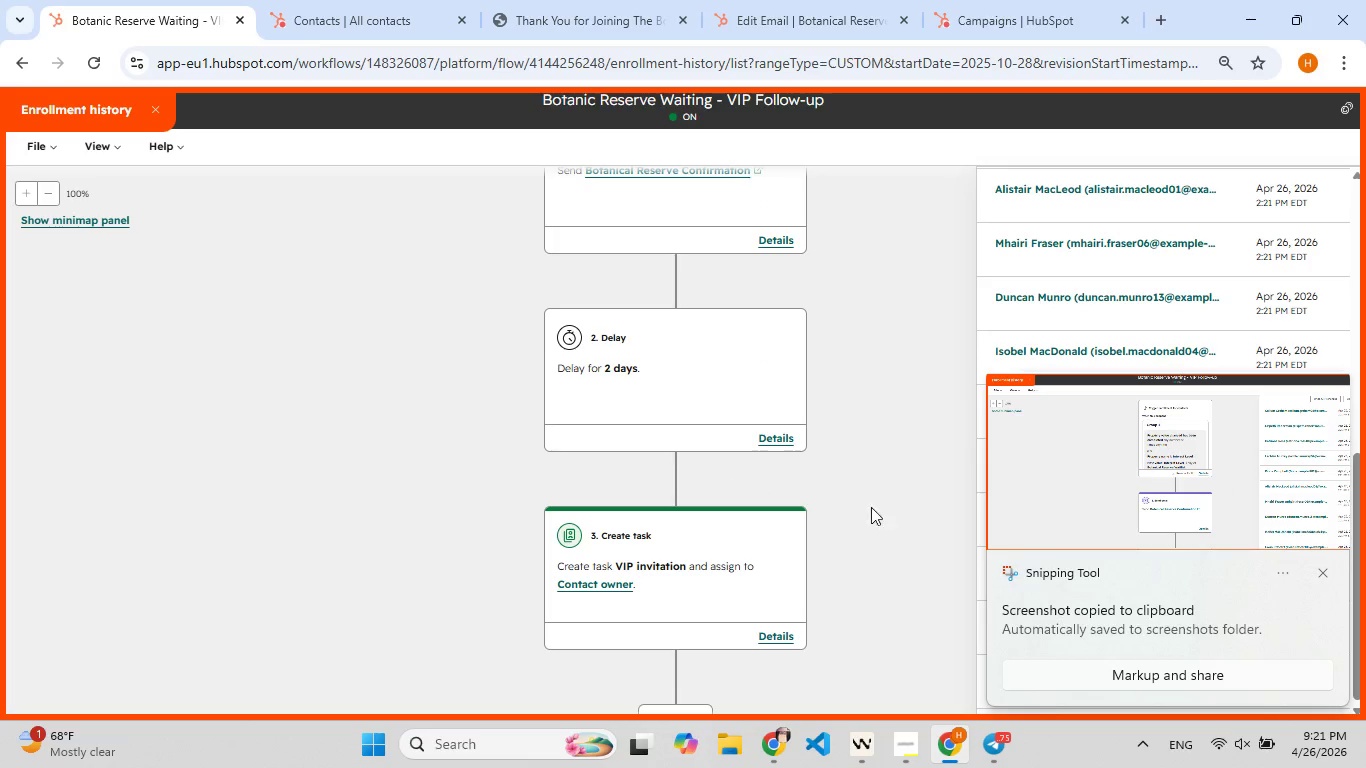 
left_click([1159, 489])
 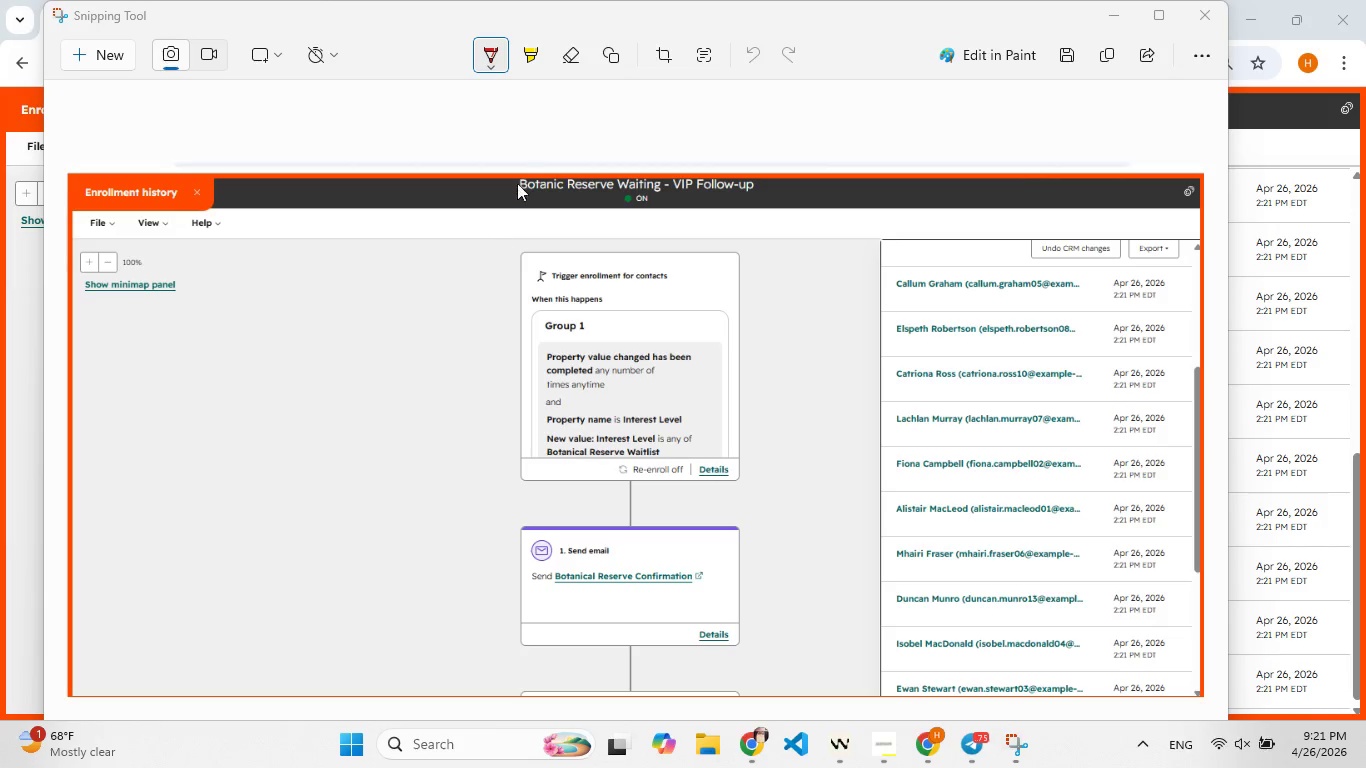 
wait(5.7)
 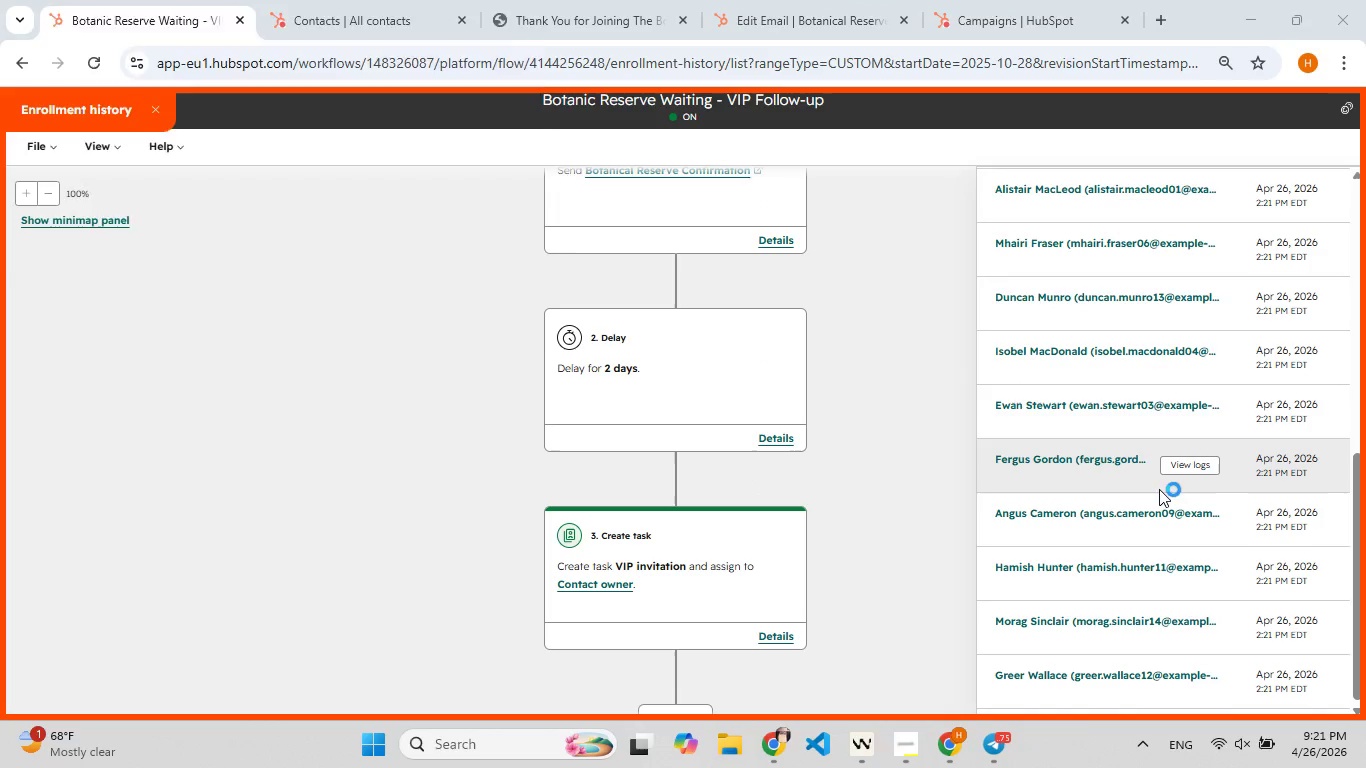 
left_click([1072, 52])
 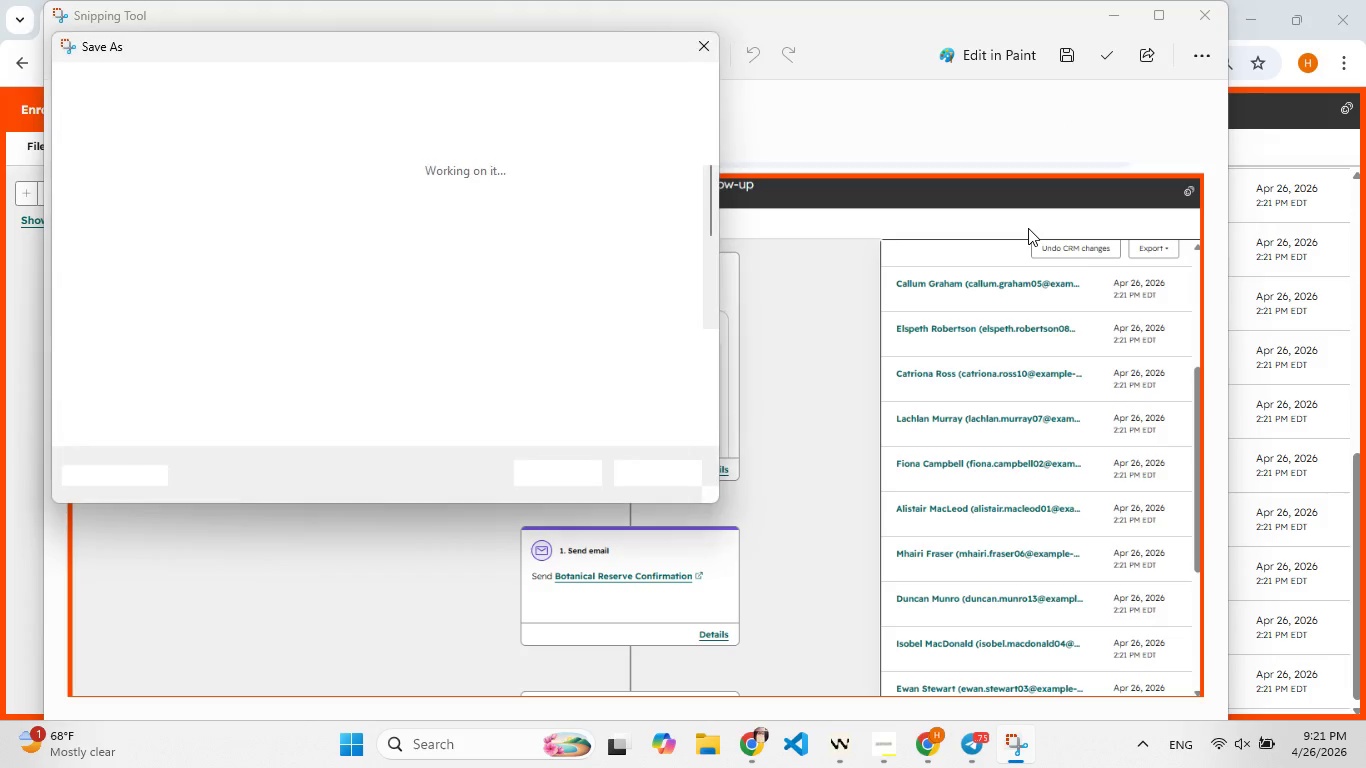 
type(enrolement H[F7]istory)
 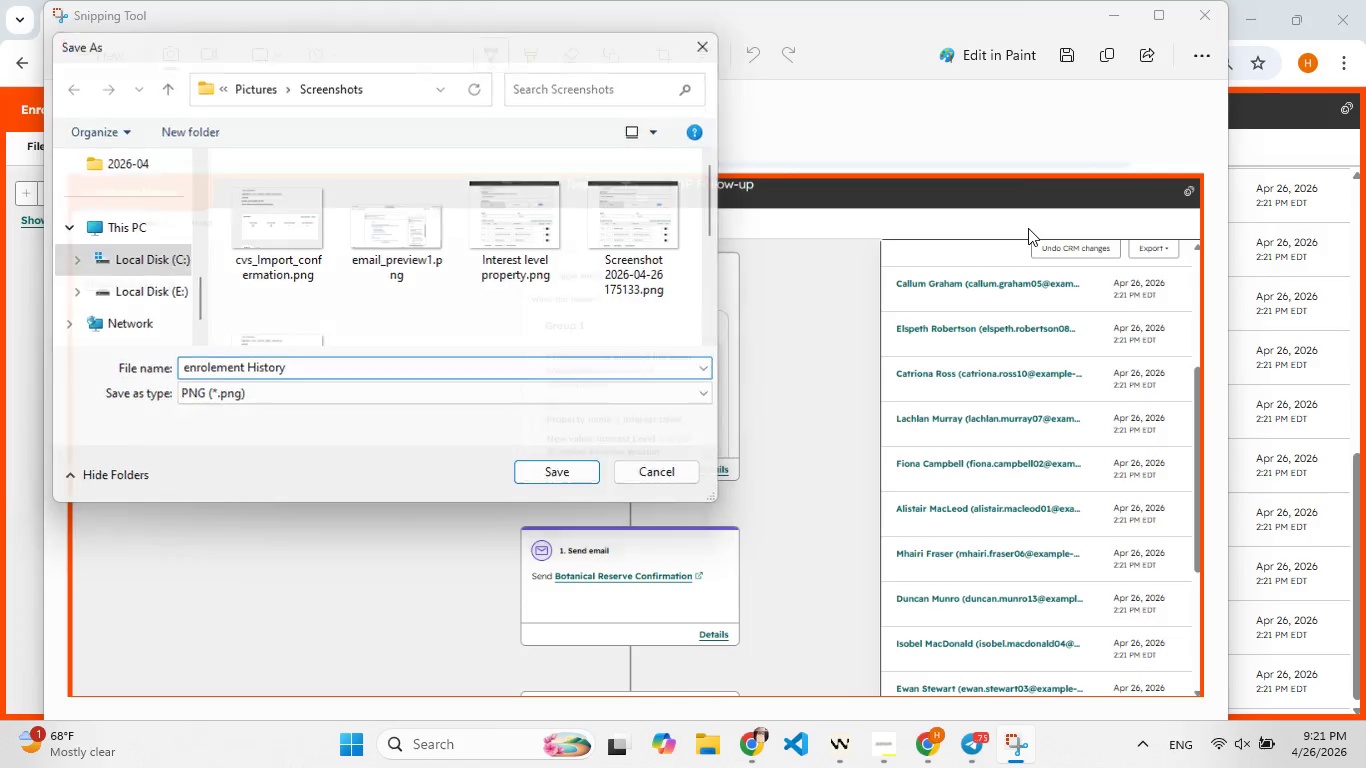 
 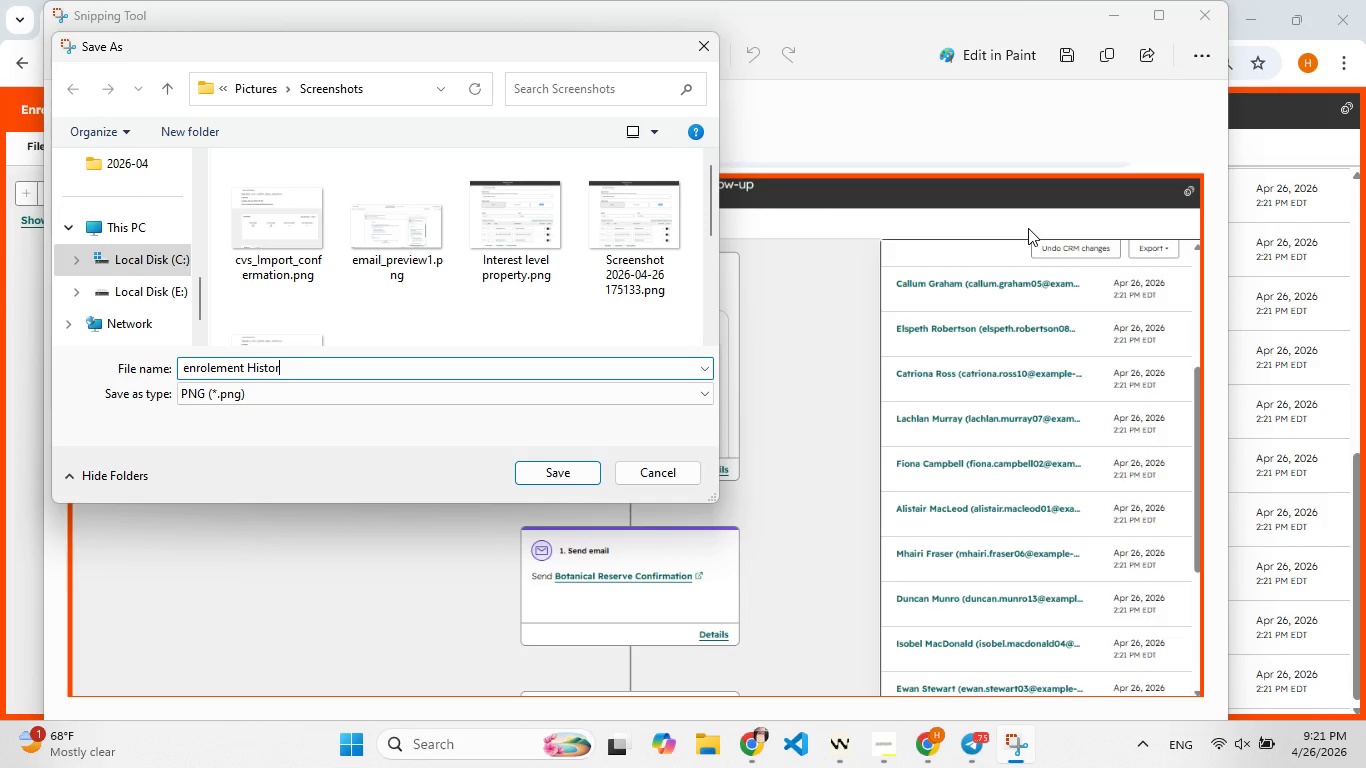 
key(Enter)
 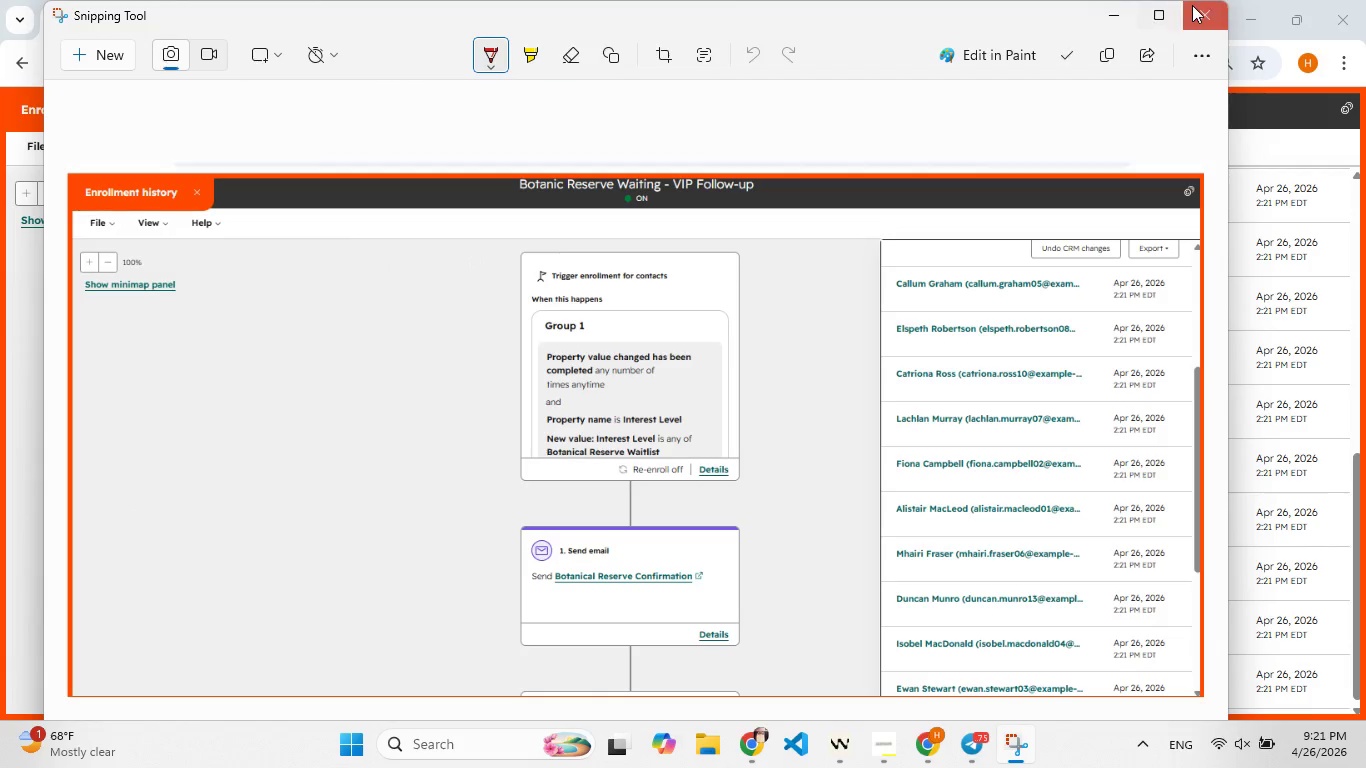 
left_click([1192, 5])
 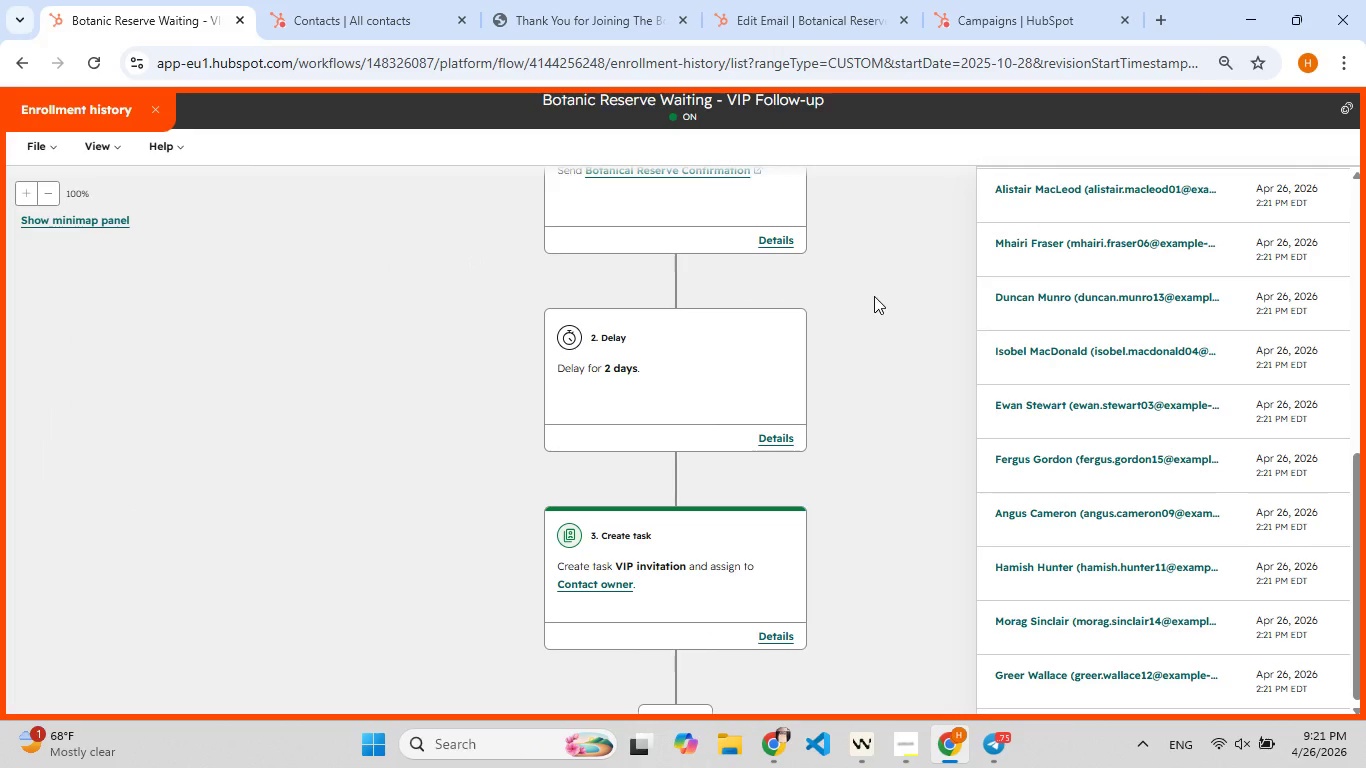 
wait(5.05)
 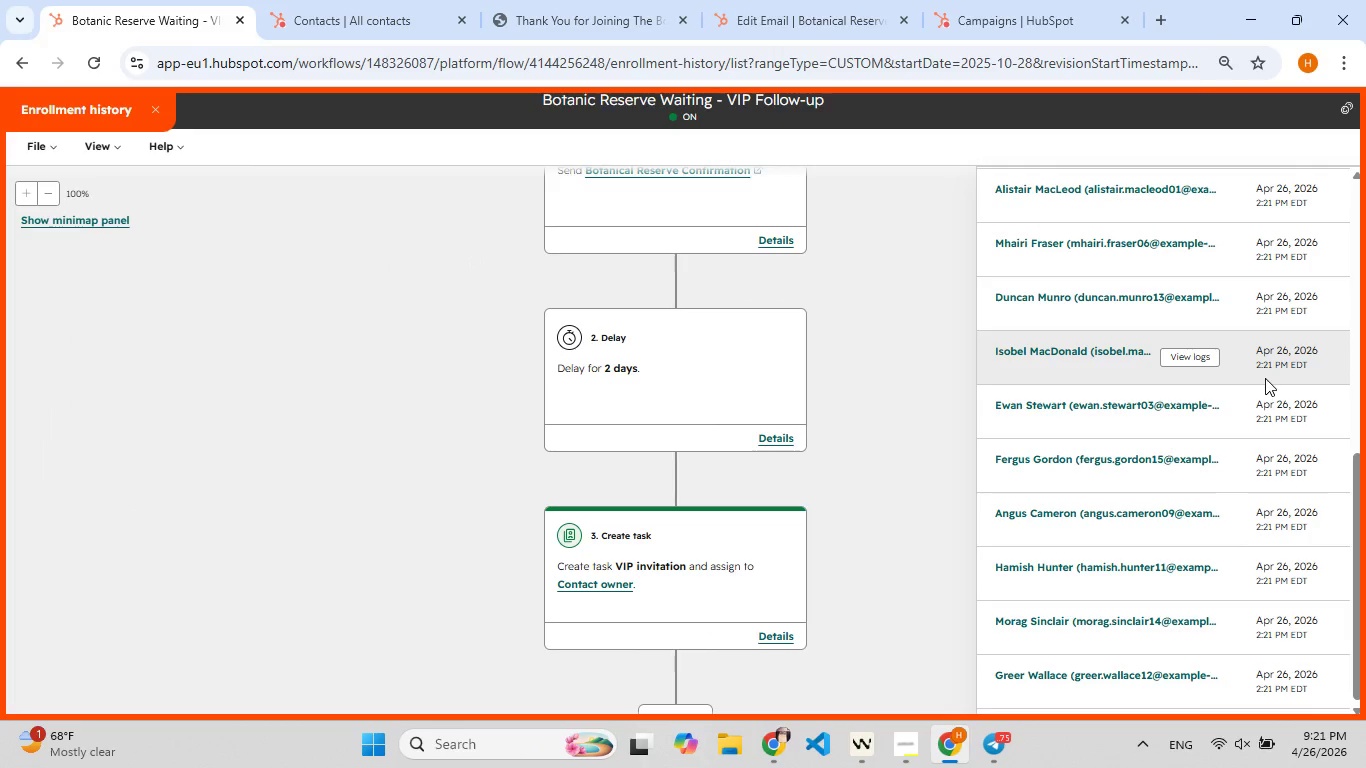 
hold_key(key=F5, duration=0.75)
 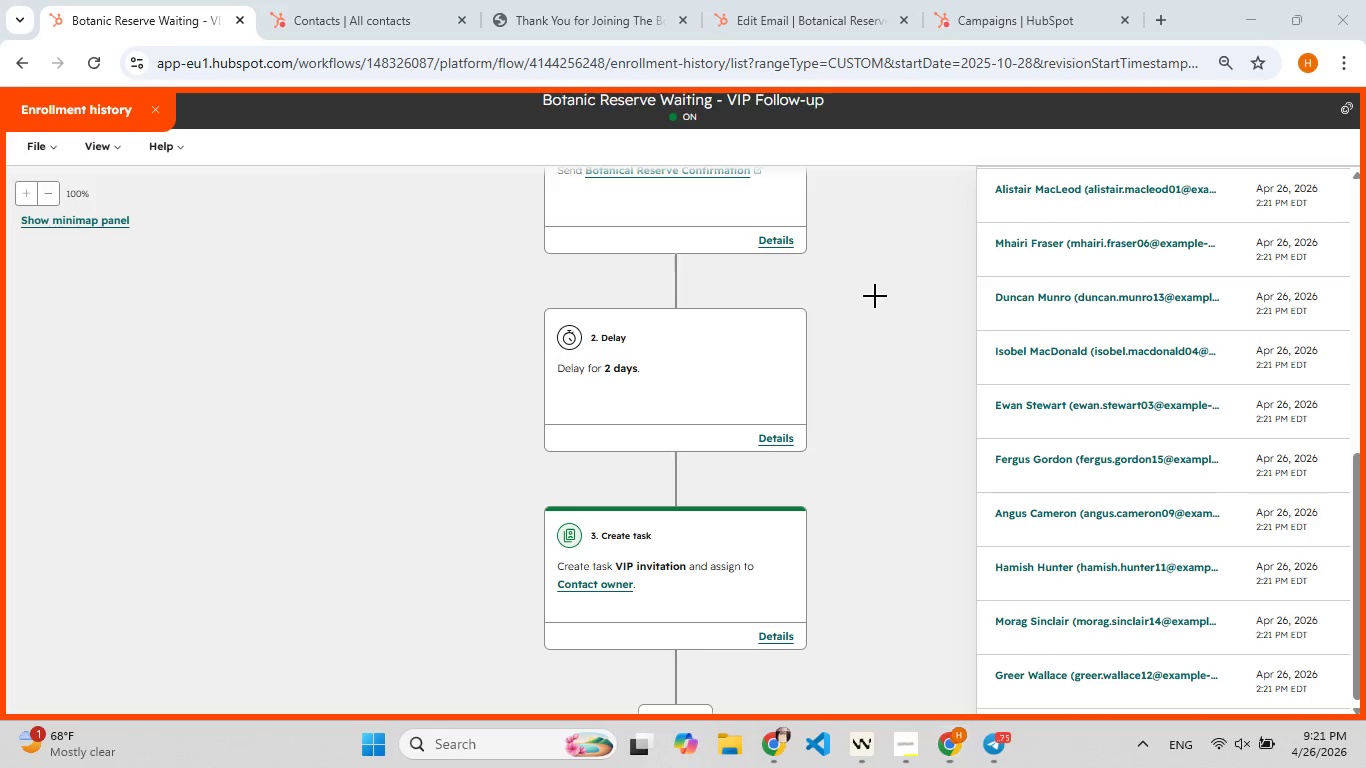 
key(Meta+Shift+S)
 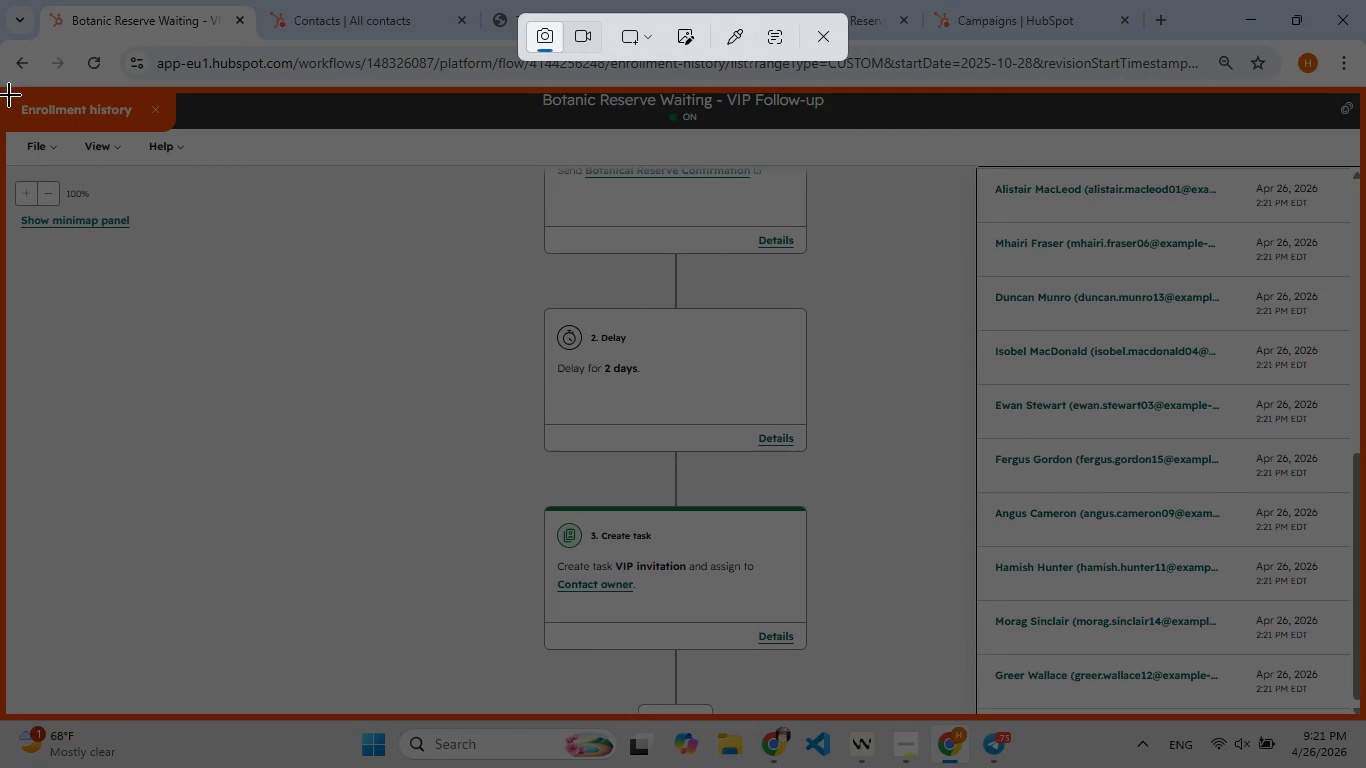 
left_click_drag(start_coordinate=[8, 86], to_coordinate=[1365, 711])
 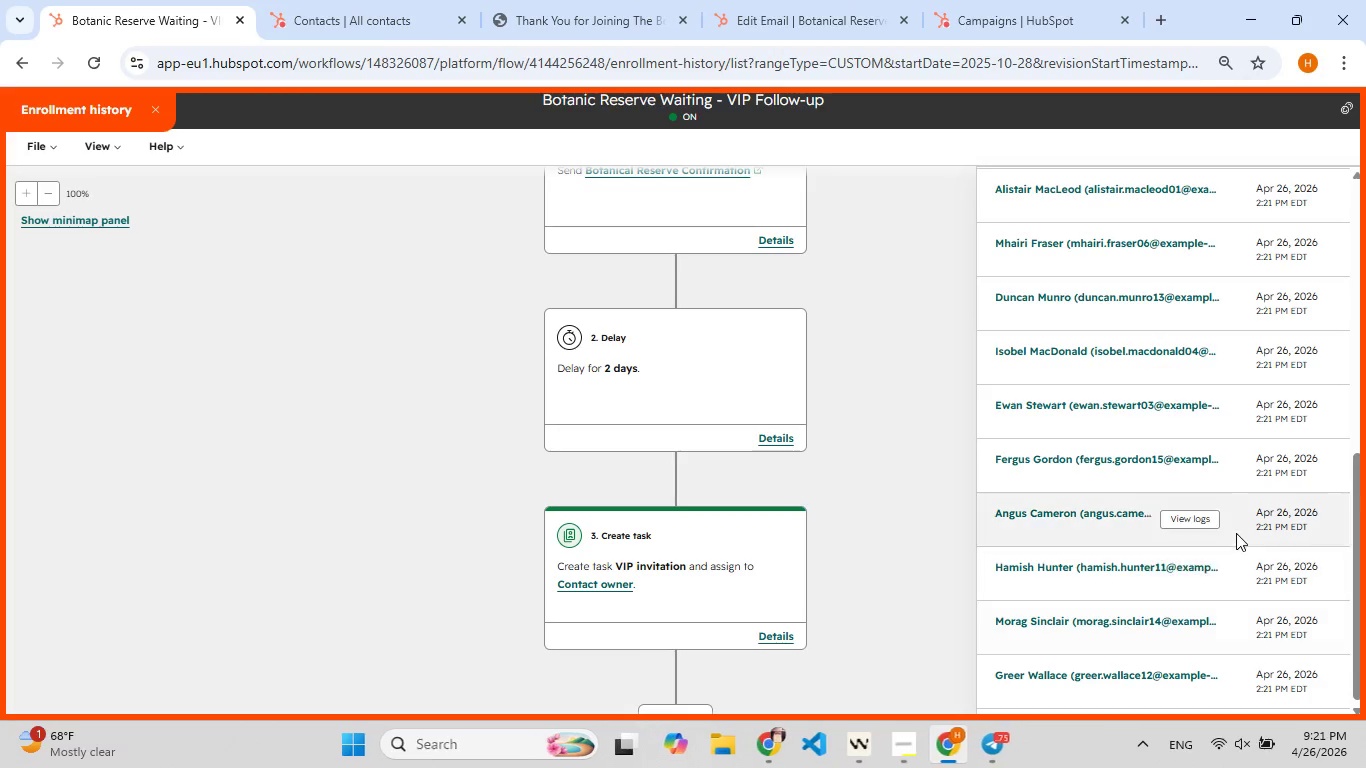 
scroll: coordinate [1236, 532], scroll_direction: down, amount: 5.0
 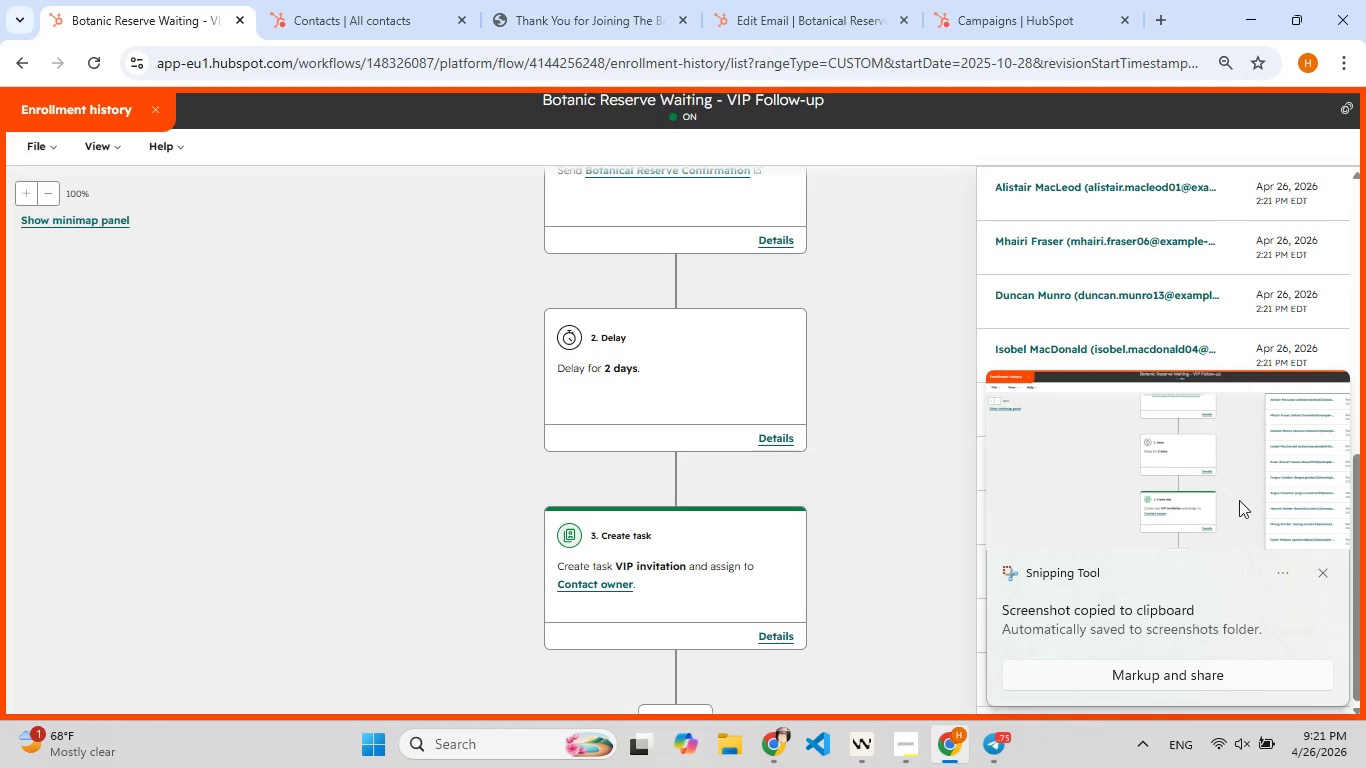 
left_click([1217, 497])
 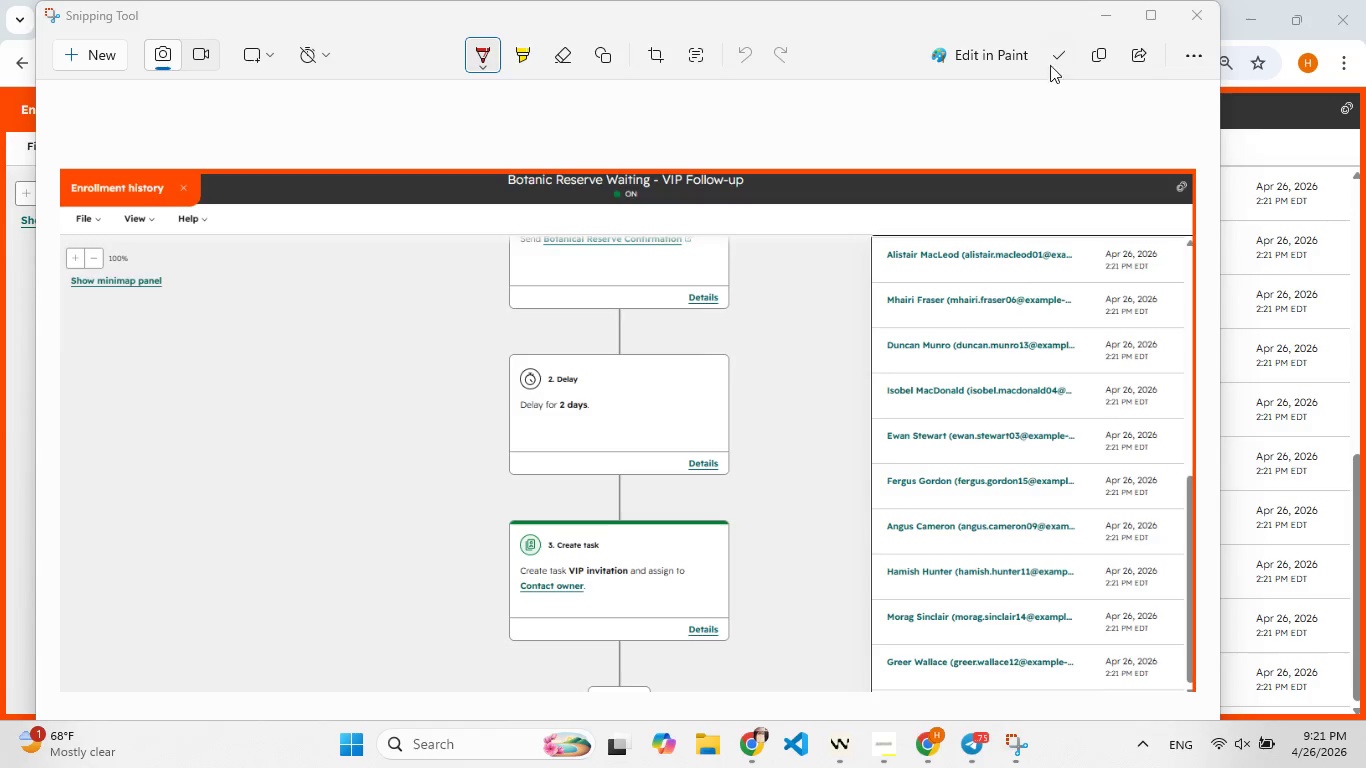 
left_click([1055, 55])
 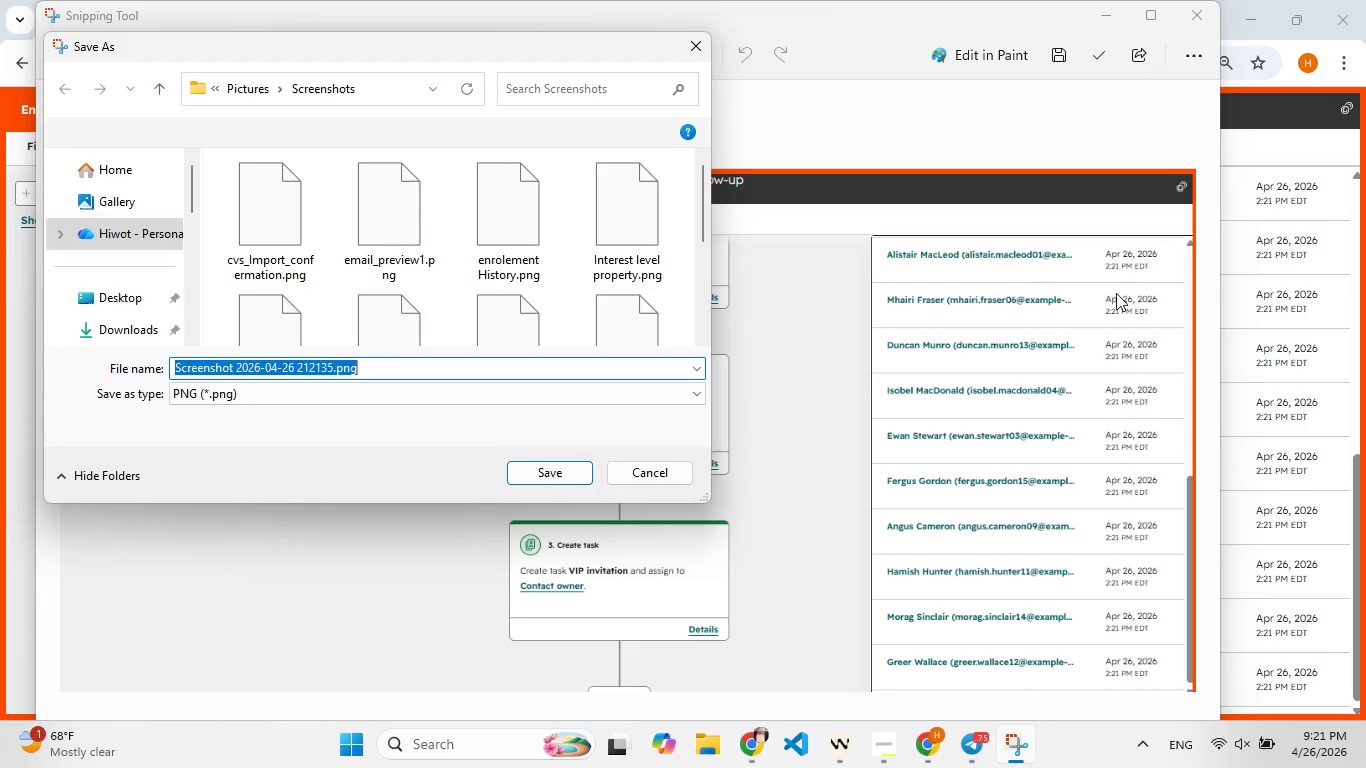 
type(Enrolement H[F7]istory two)
 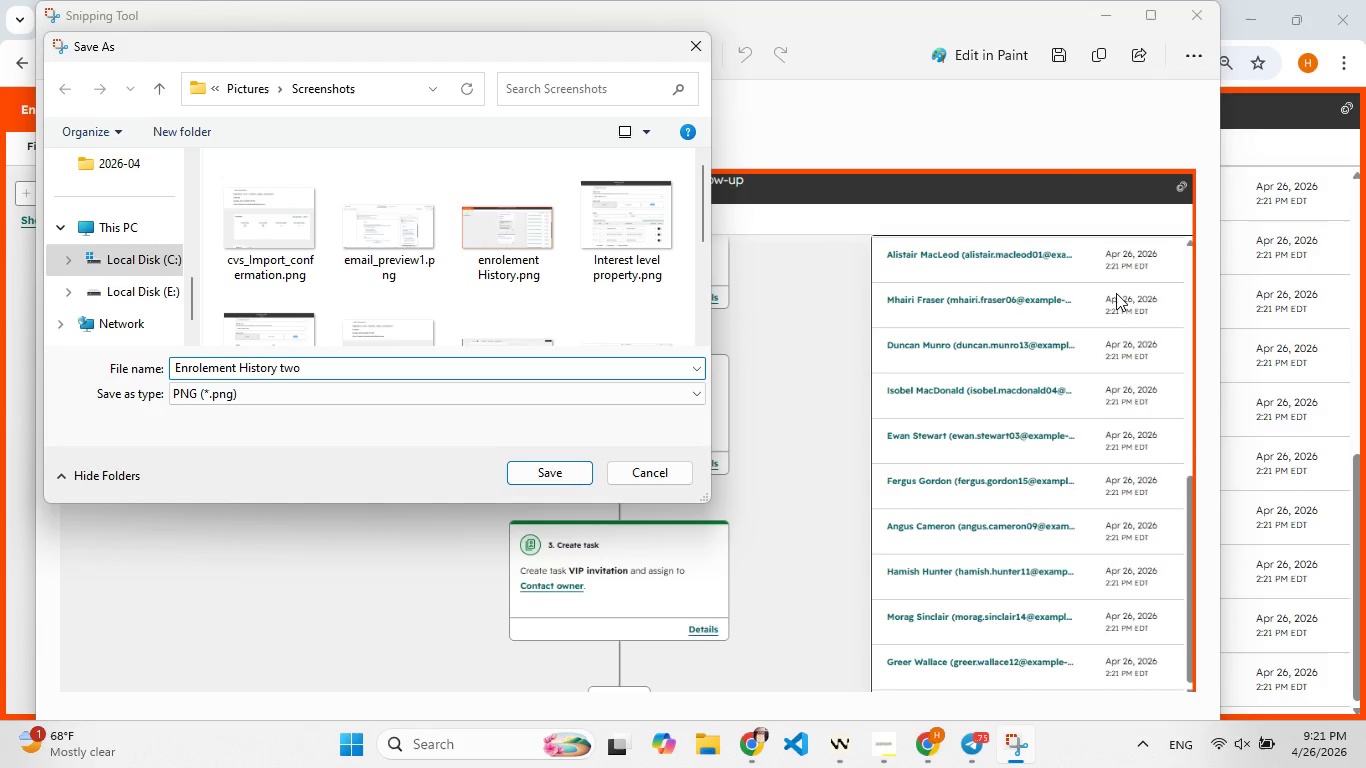 
left_click([568, 476])
 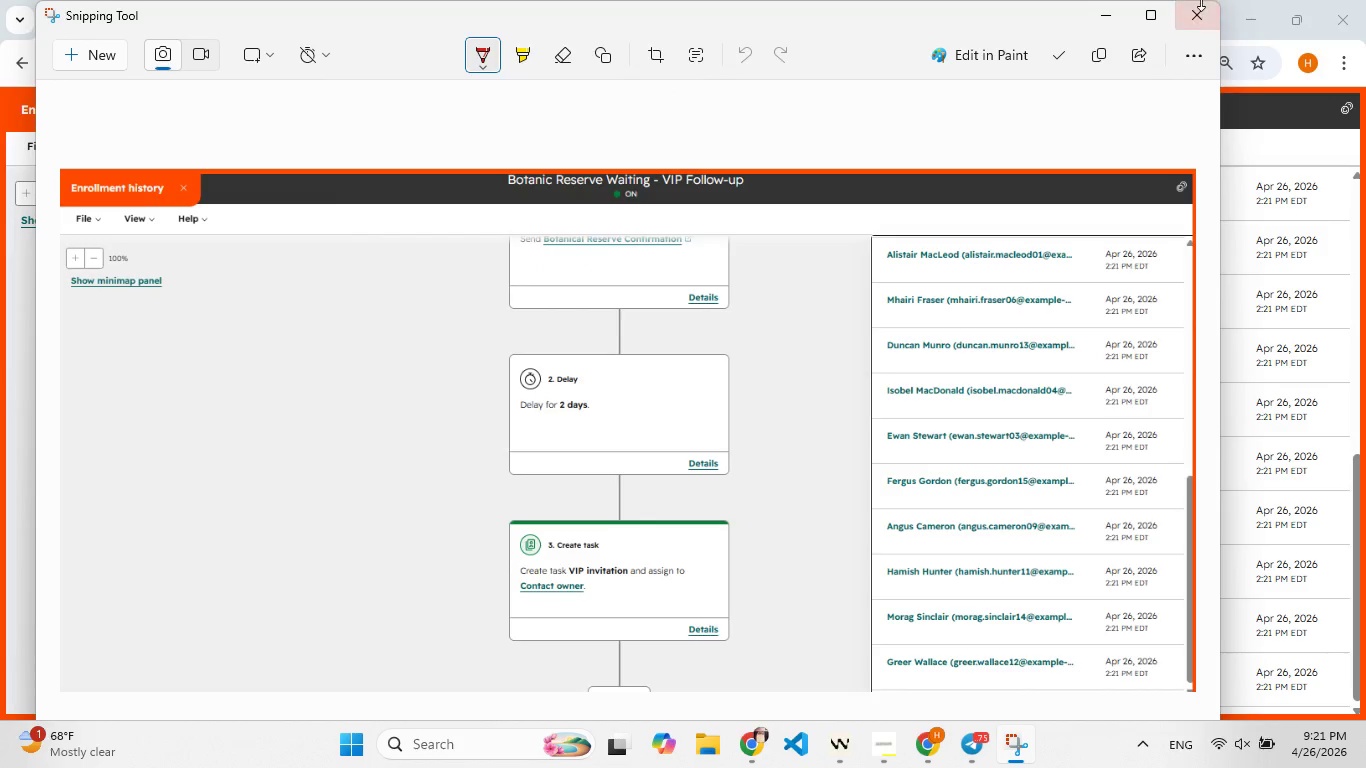 
left_click([1196, 18])
 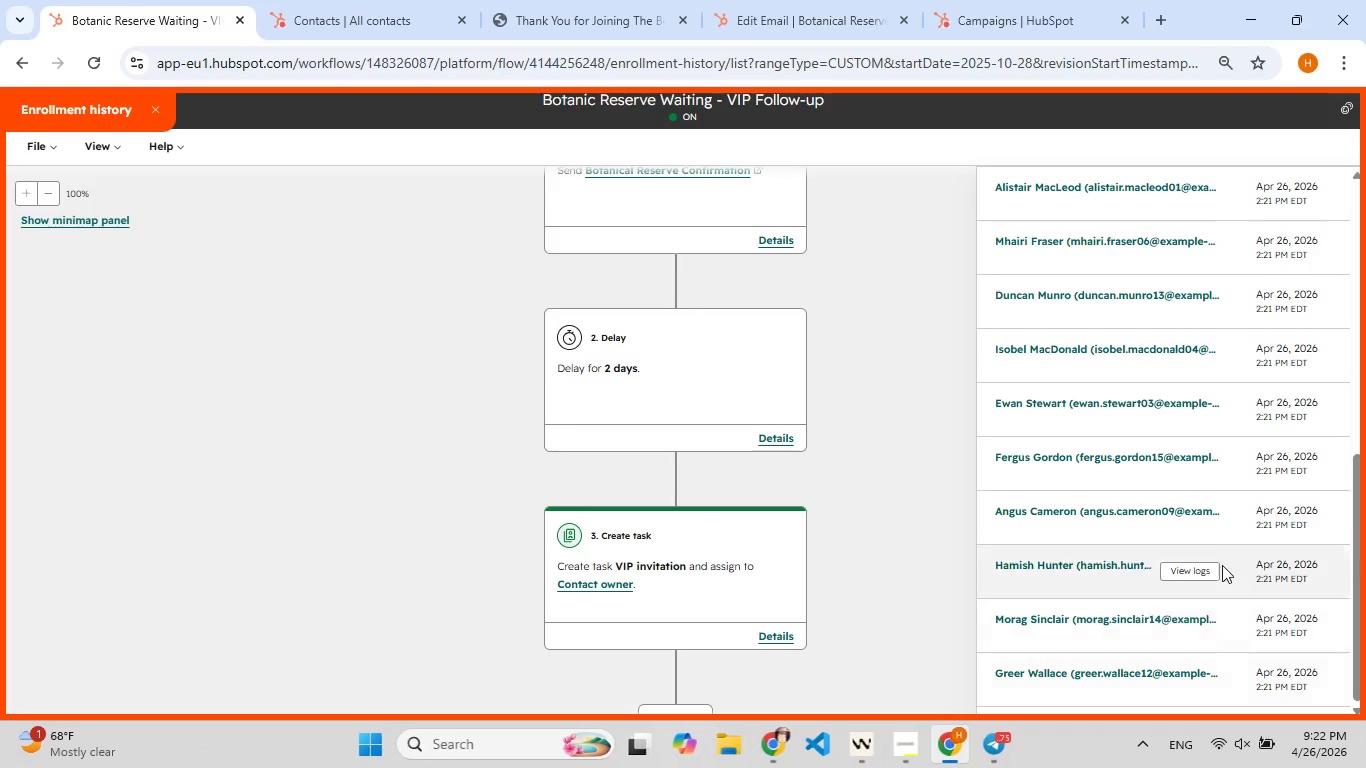 
scroll: coordinate [695, 496], scroll_direction: down, amount: 12.0
 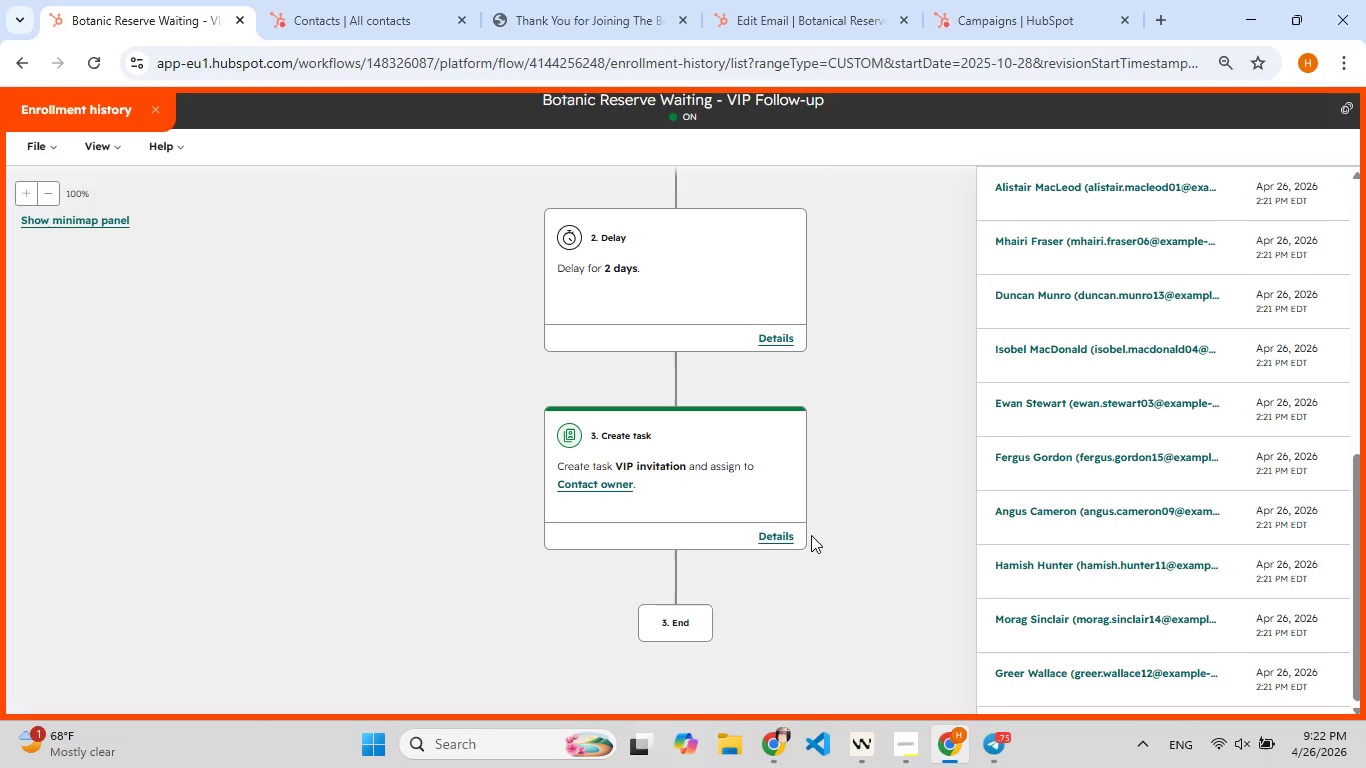 
scroll: coordinate [811, 535], scroll_direction: up, amount: 5.0
 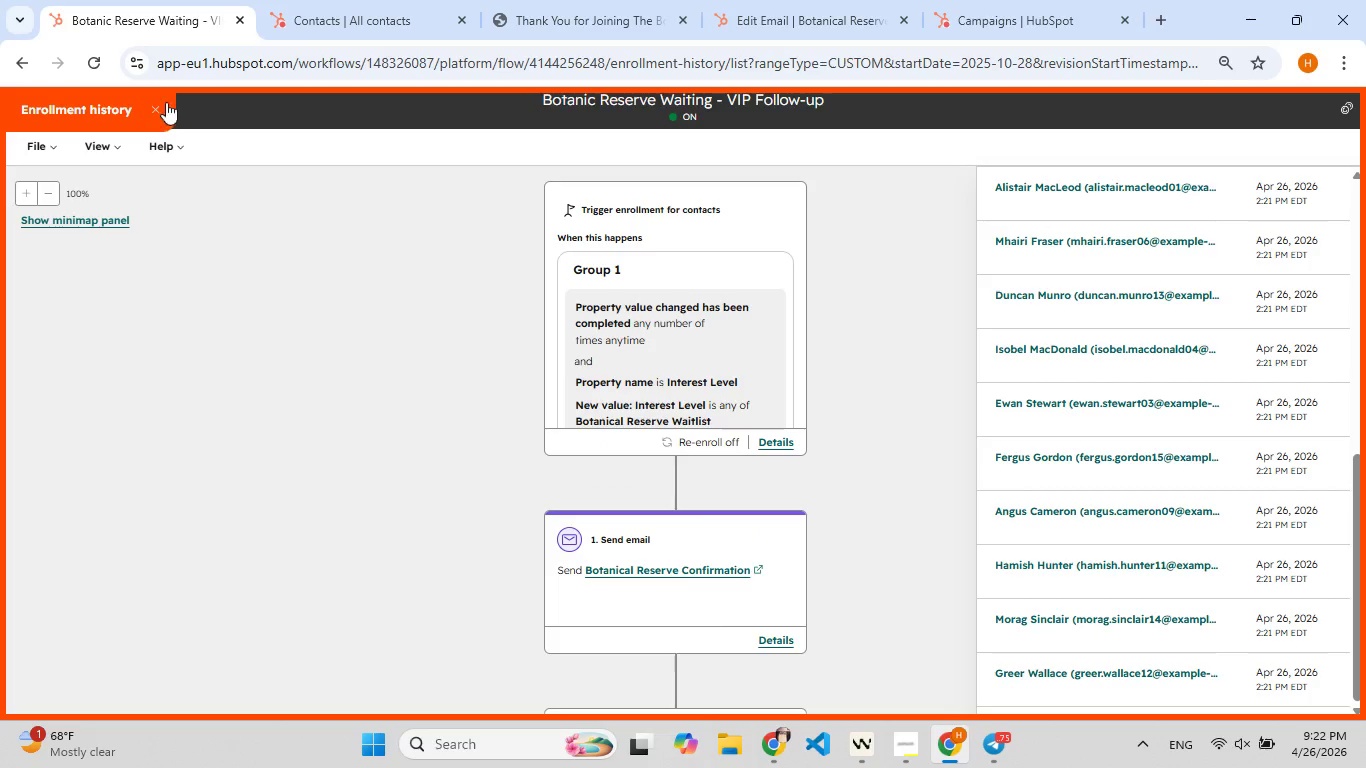 
left_click([159, 108])
 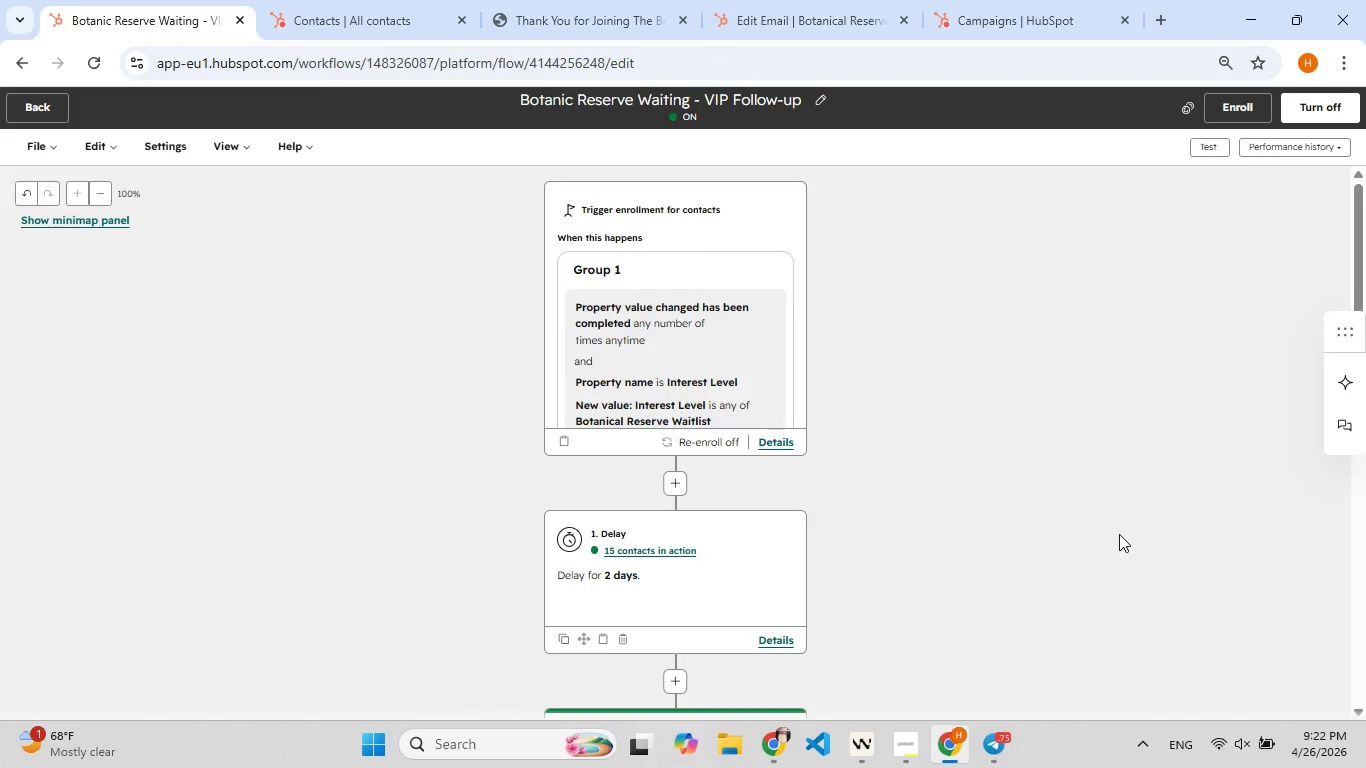 
wait(12.3)
 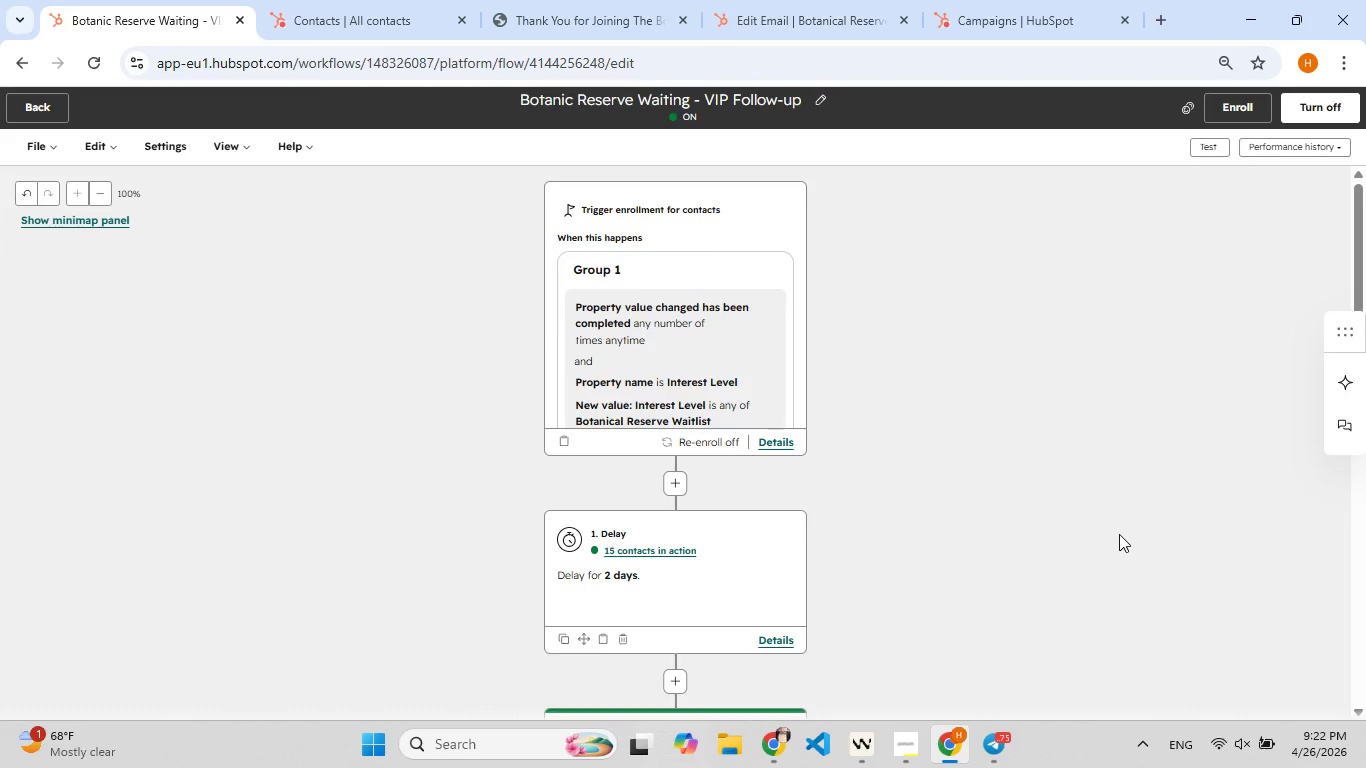 
left_click([1281, 144])
 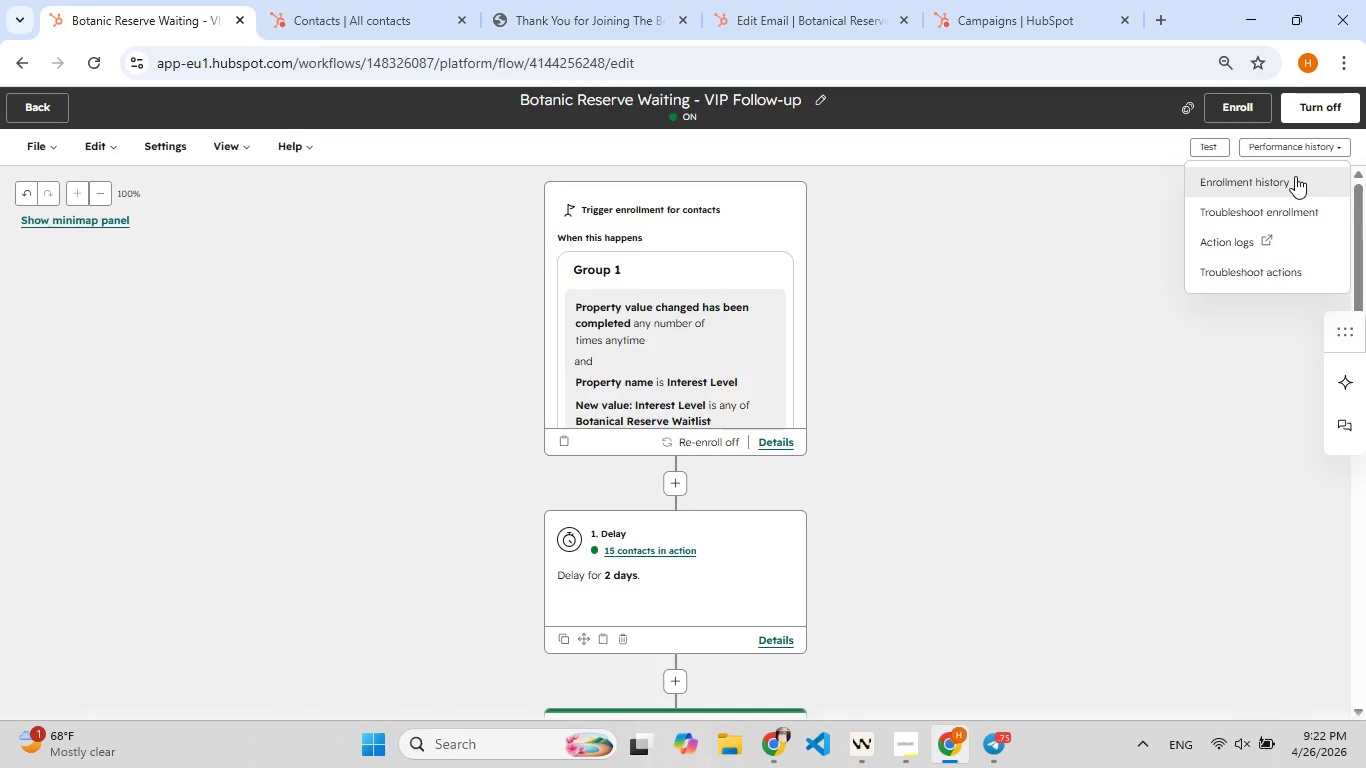 
left_click([1295, 176])
 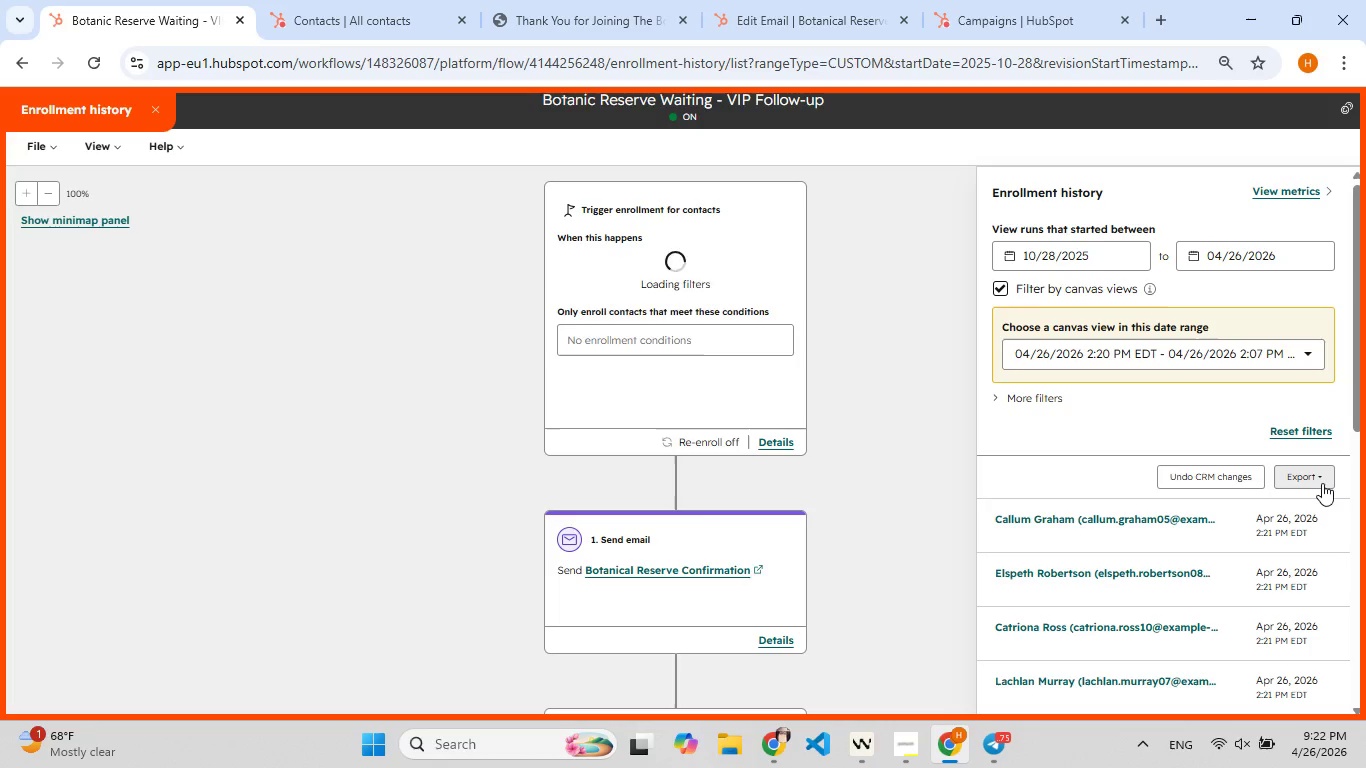 
left_click([1312, 481])
 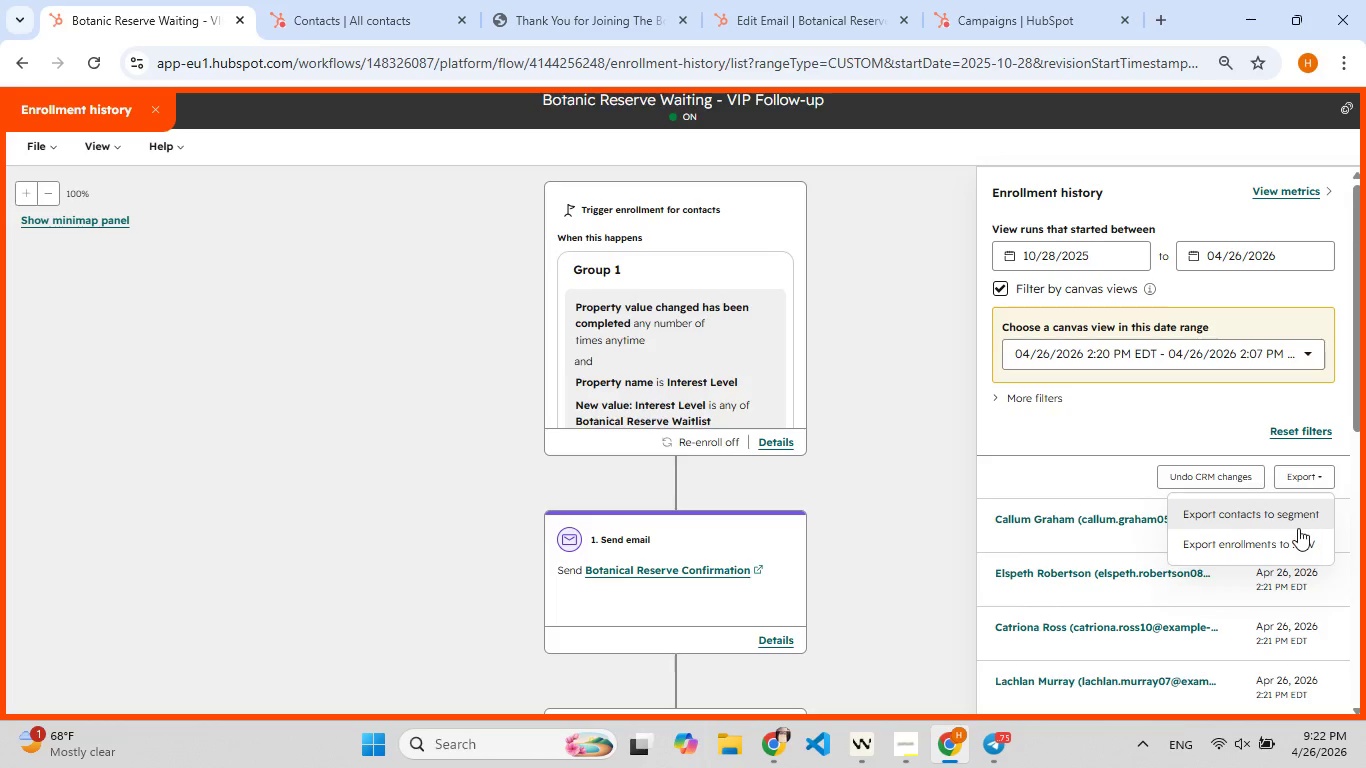 
left_click([1292, 540])
 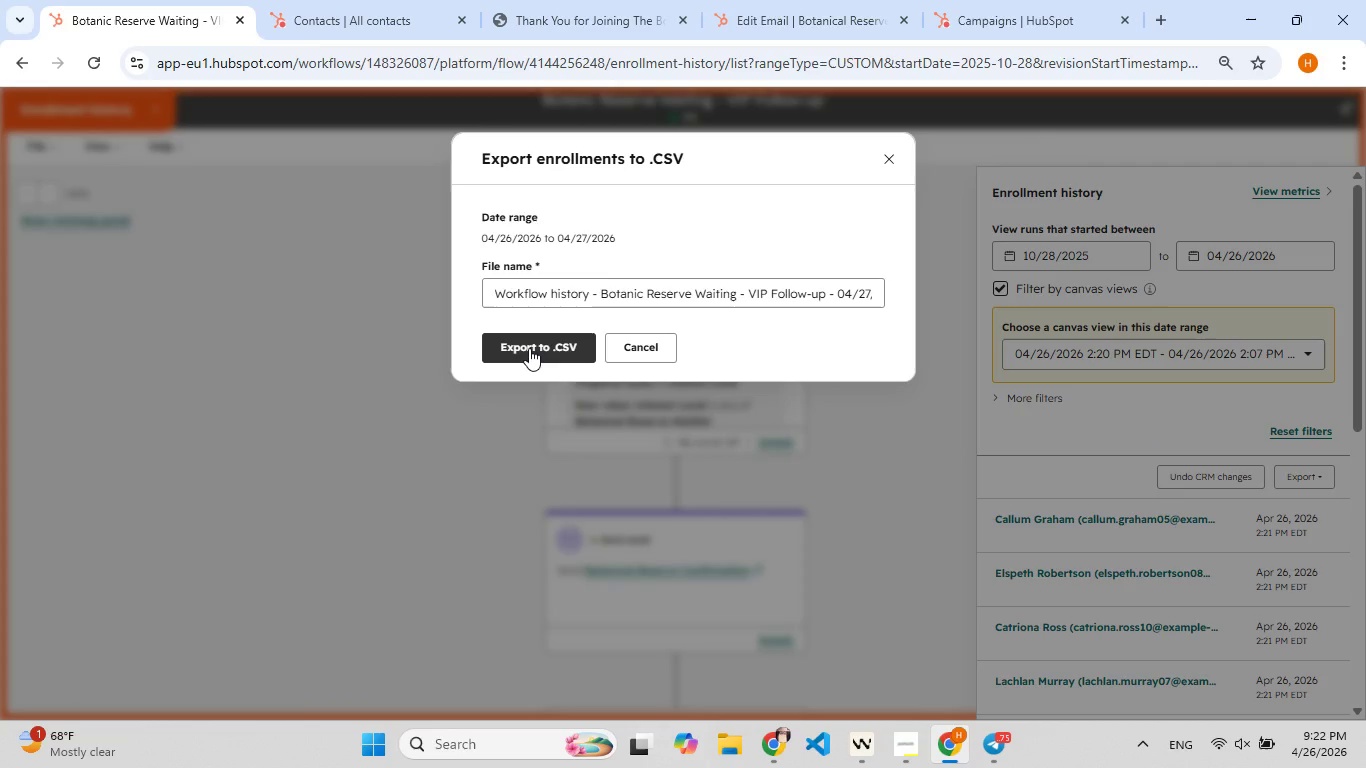 
left_click([529, 348])
 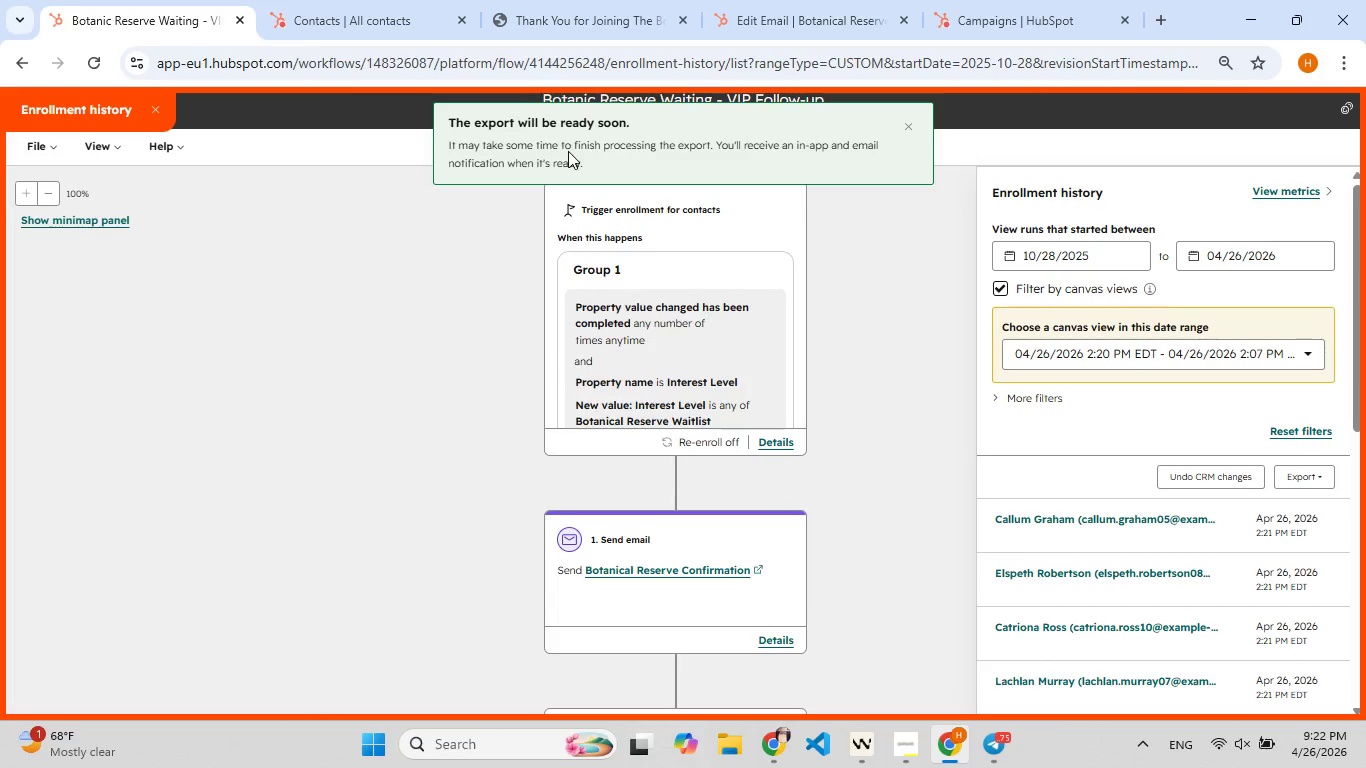 
wait(6.14)
 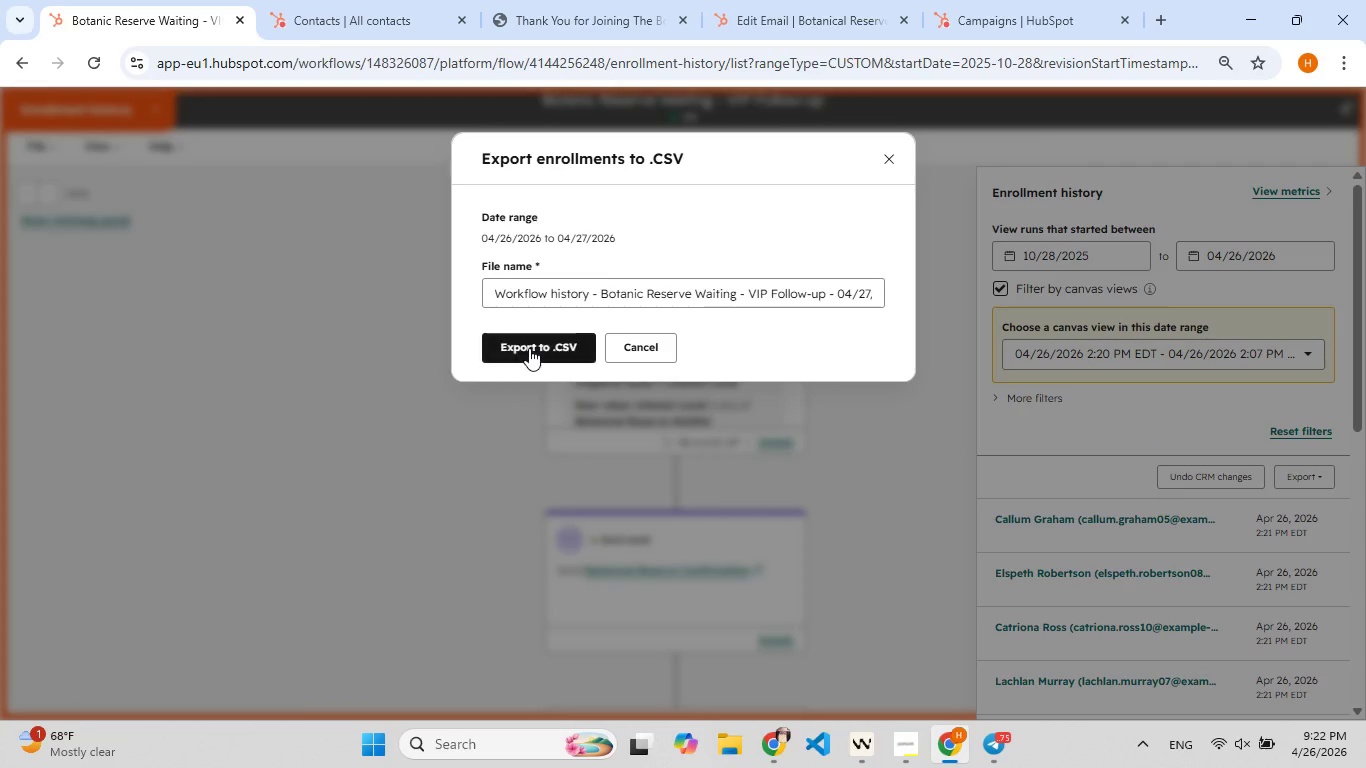 
scroll: coordinate [1143, 446], scroll_direction: down, amount: 9.0
 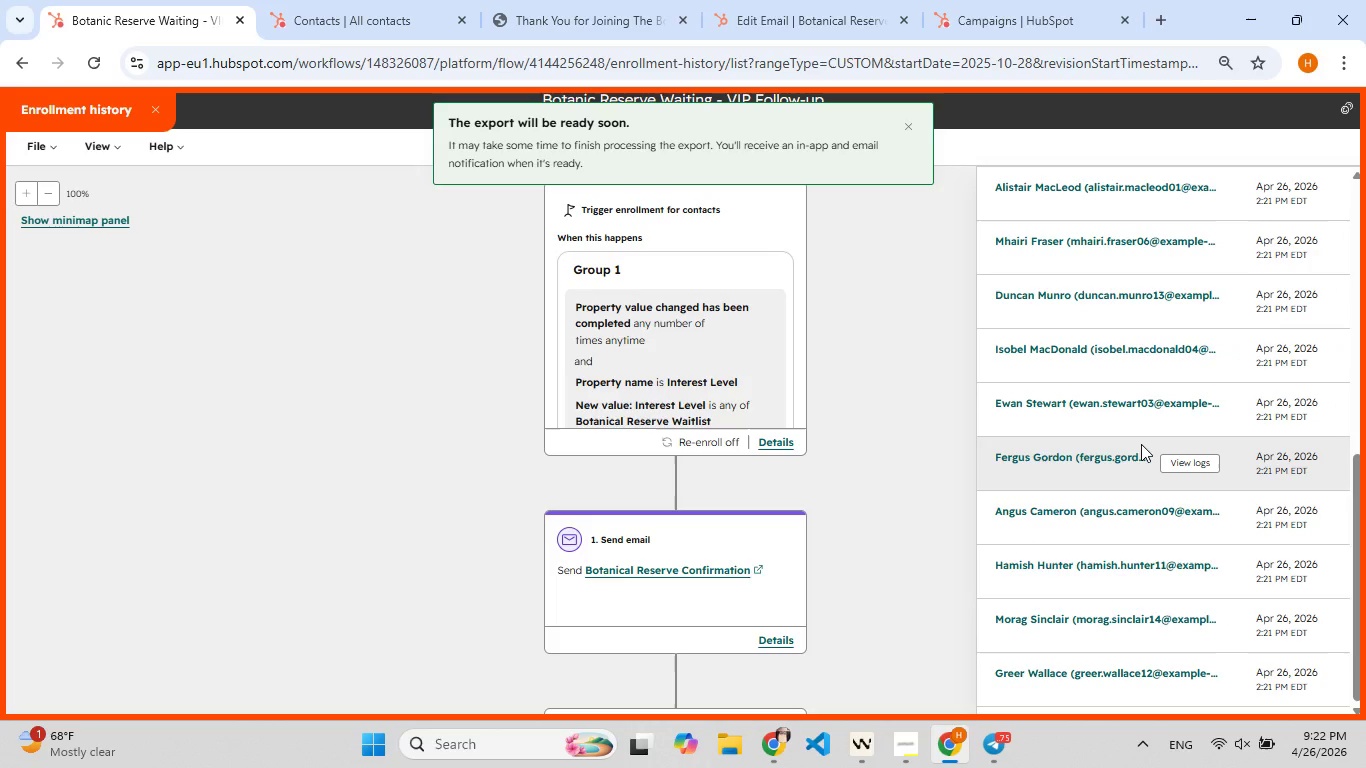 
wait(24.72)
 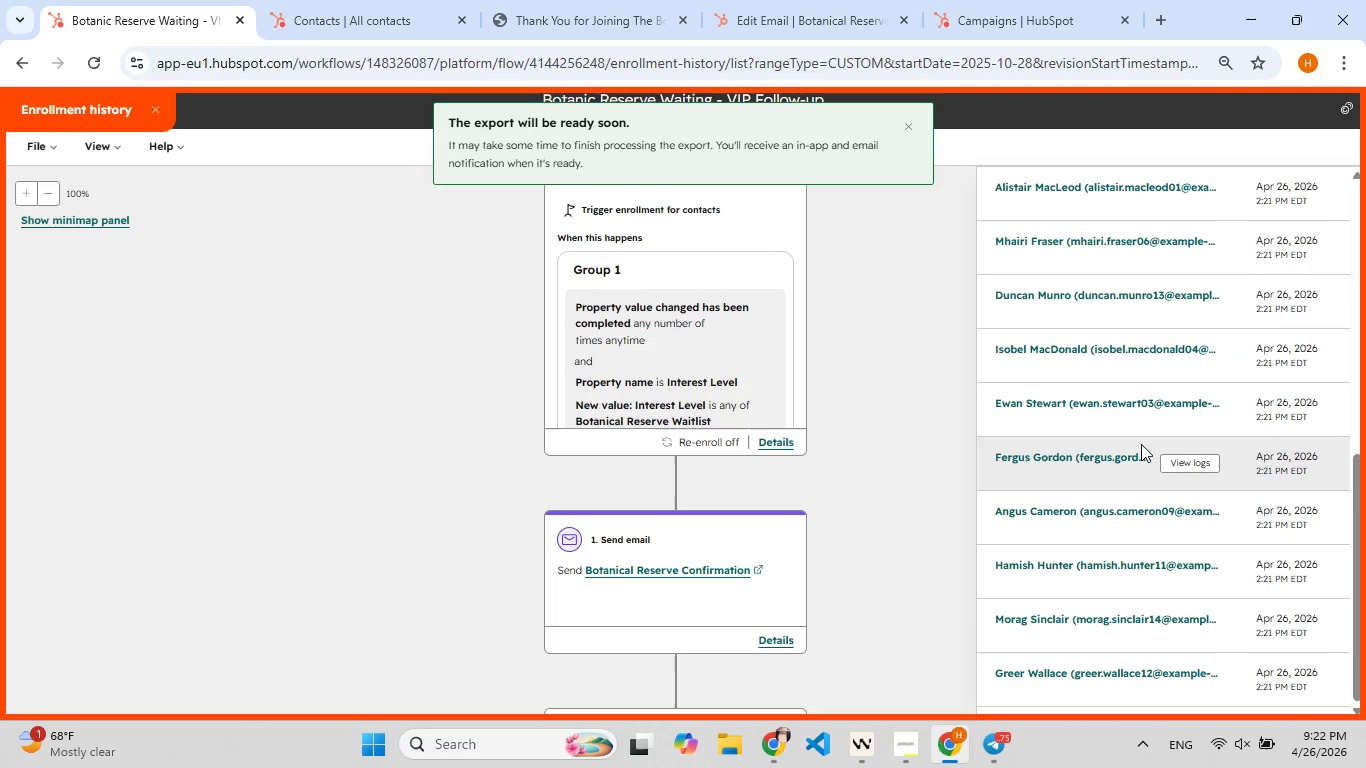 
left_click([702, 161])
 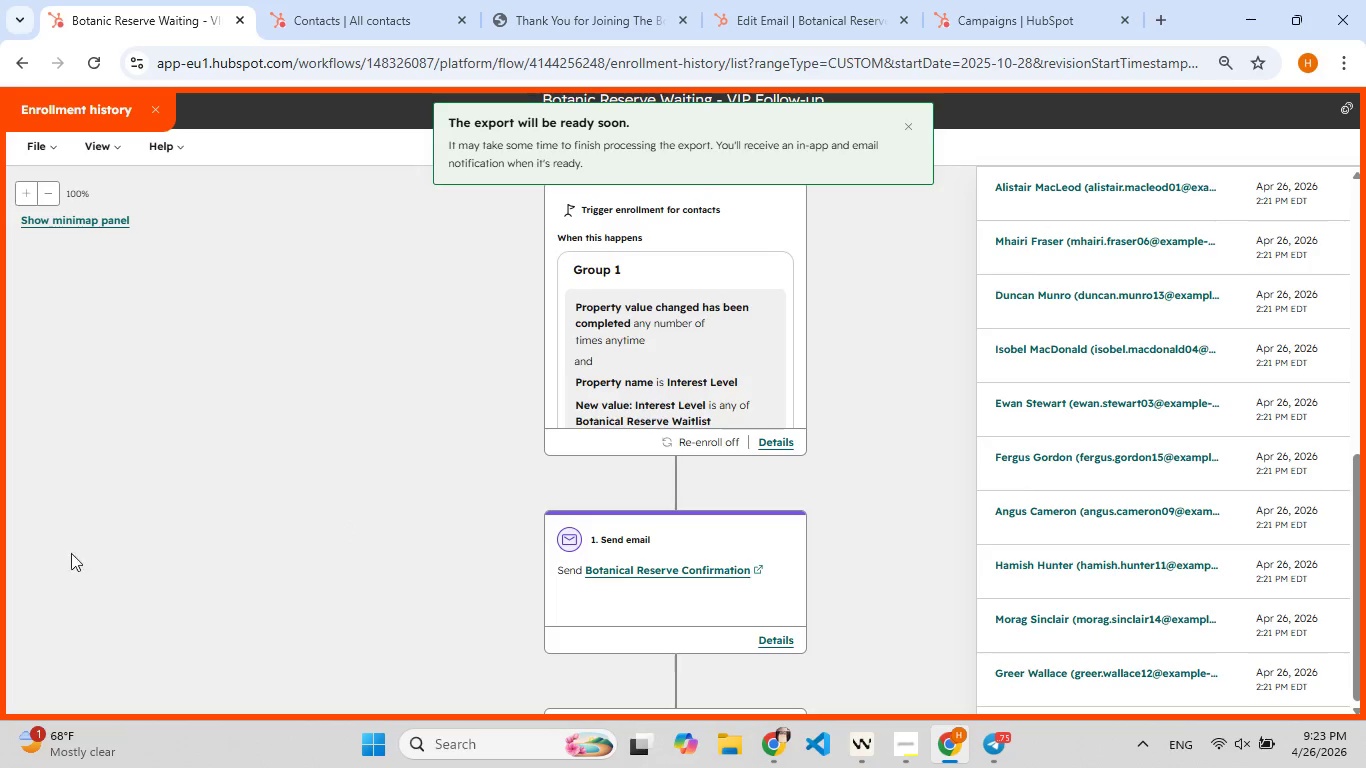 
wait(38.91)
 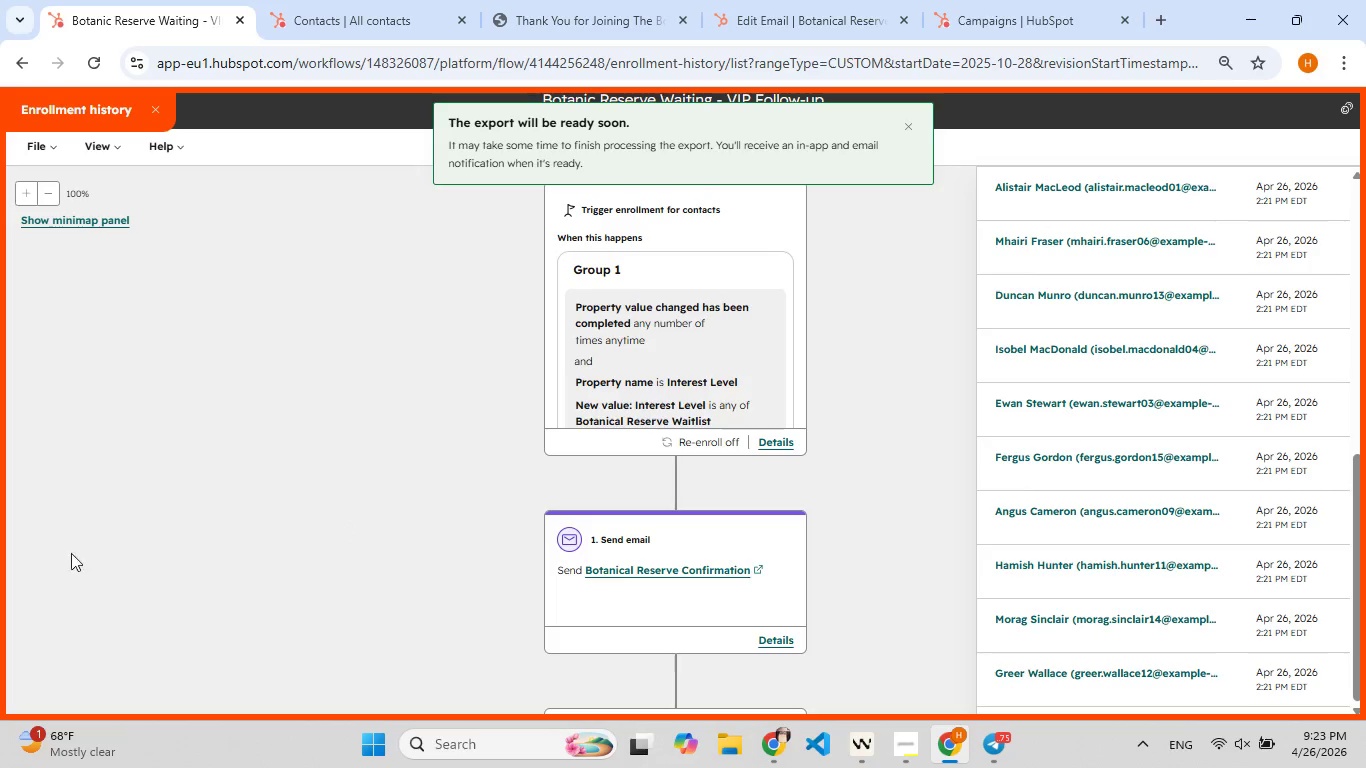 
left_click([1150, 17])
 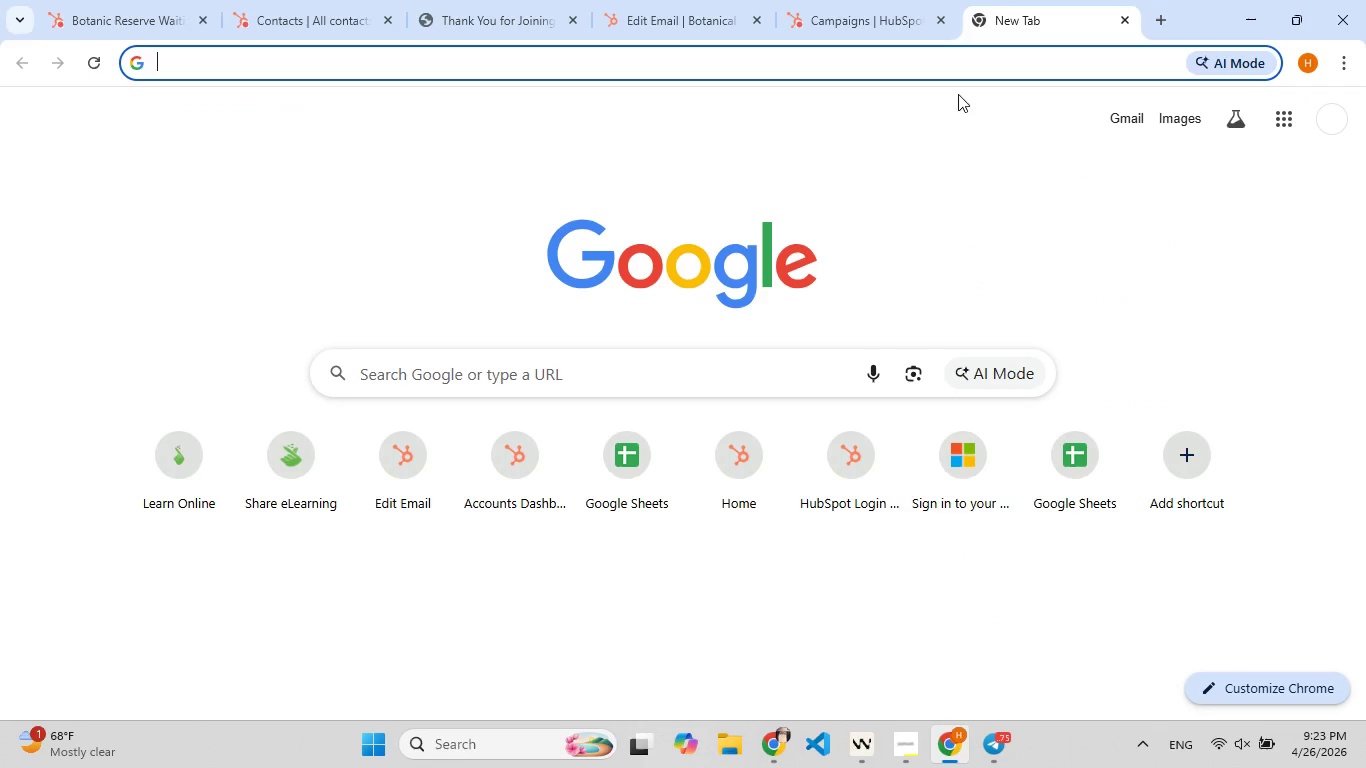 
left_click([1125, 123])
 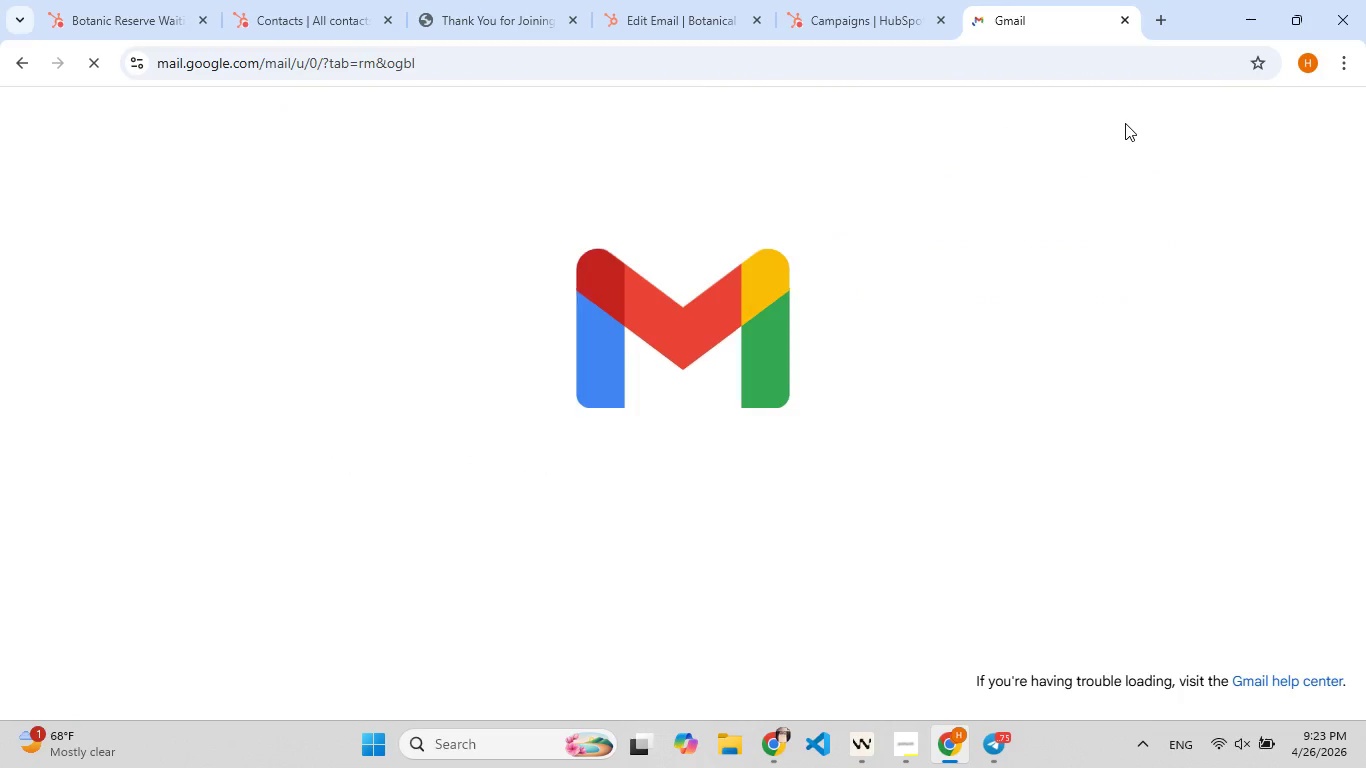 
wait(8.94)
 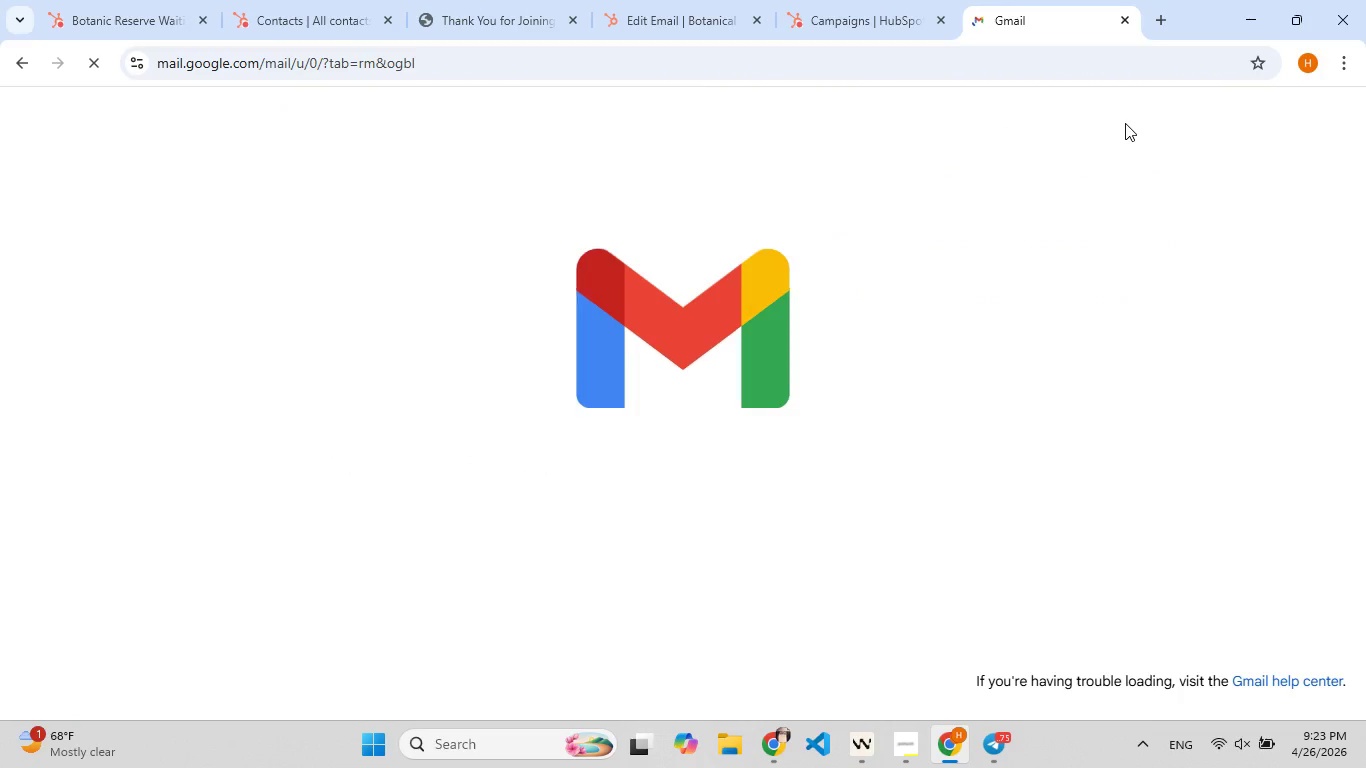 
left_click([646, 9])
 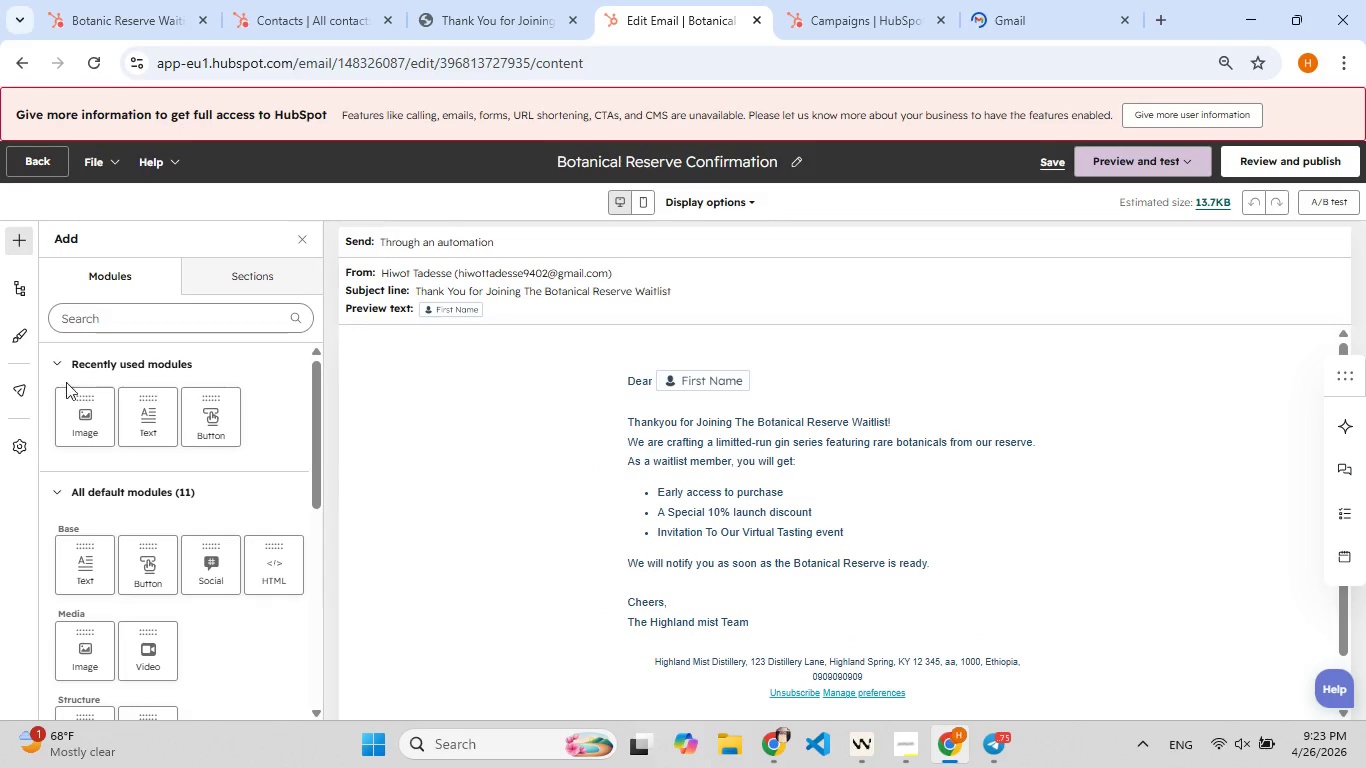 
wait(5.05)
 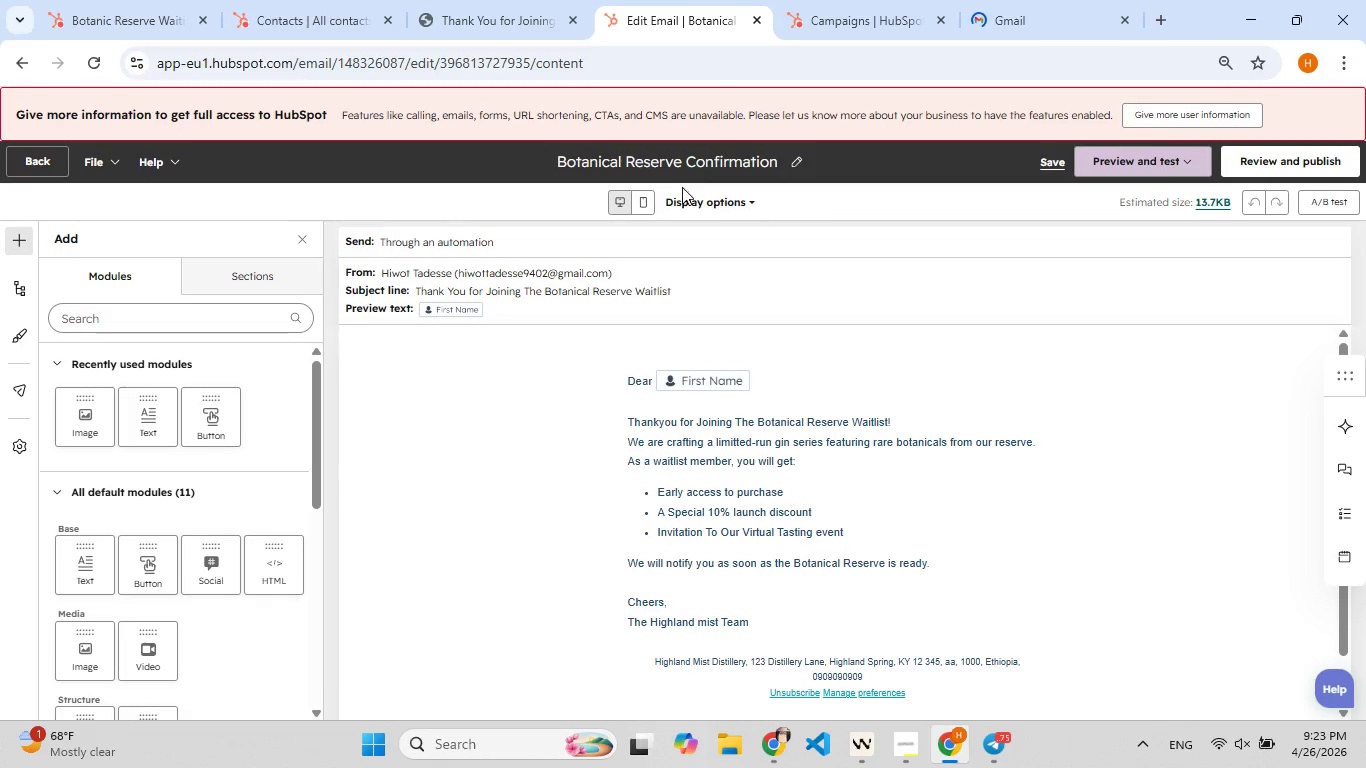 
left_click_drag(start_coordinate=[83, 423], to_coordinate=[602, 369])
 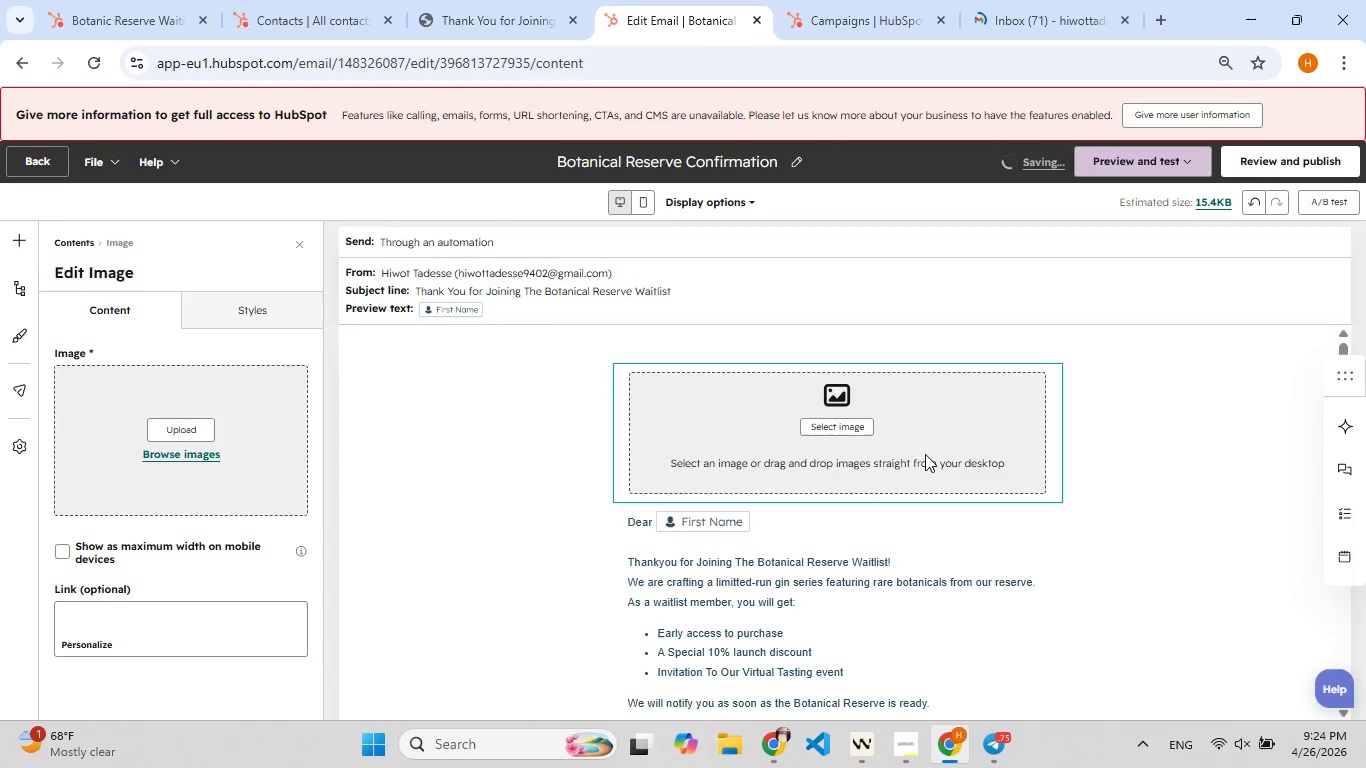 
wait(5.2)
 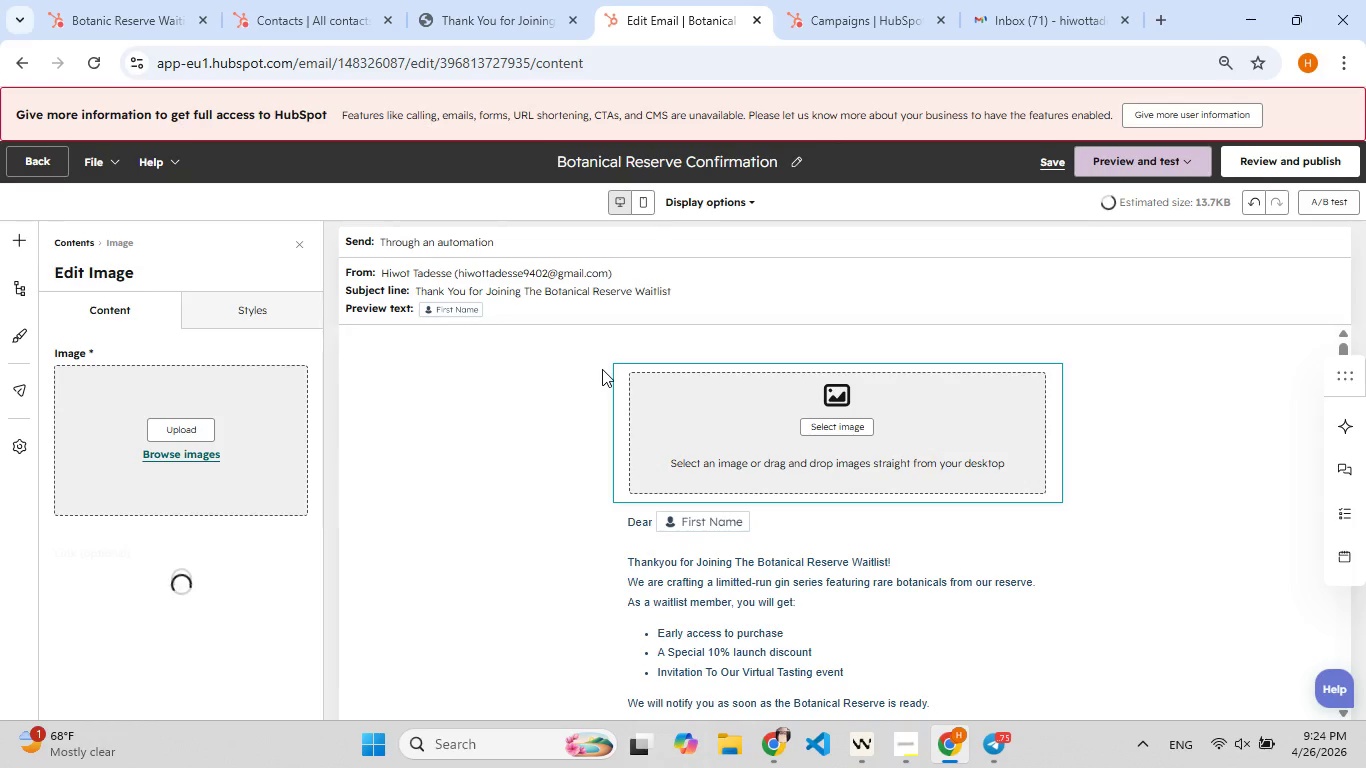 
left_click([1128, 157])
 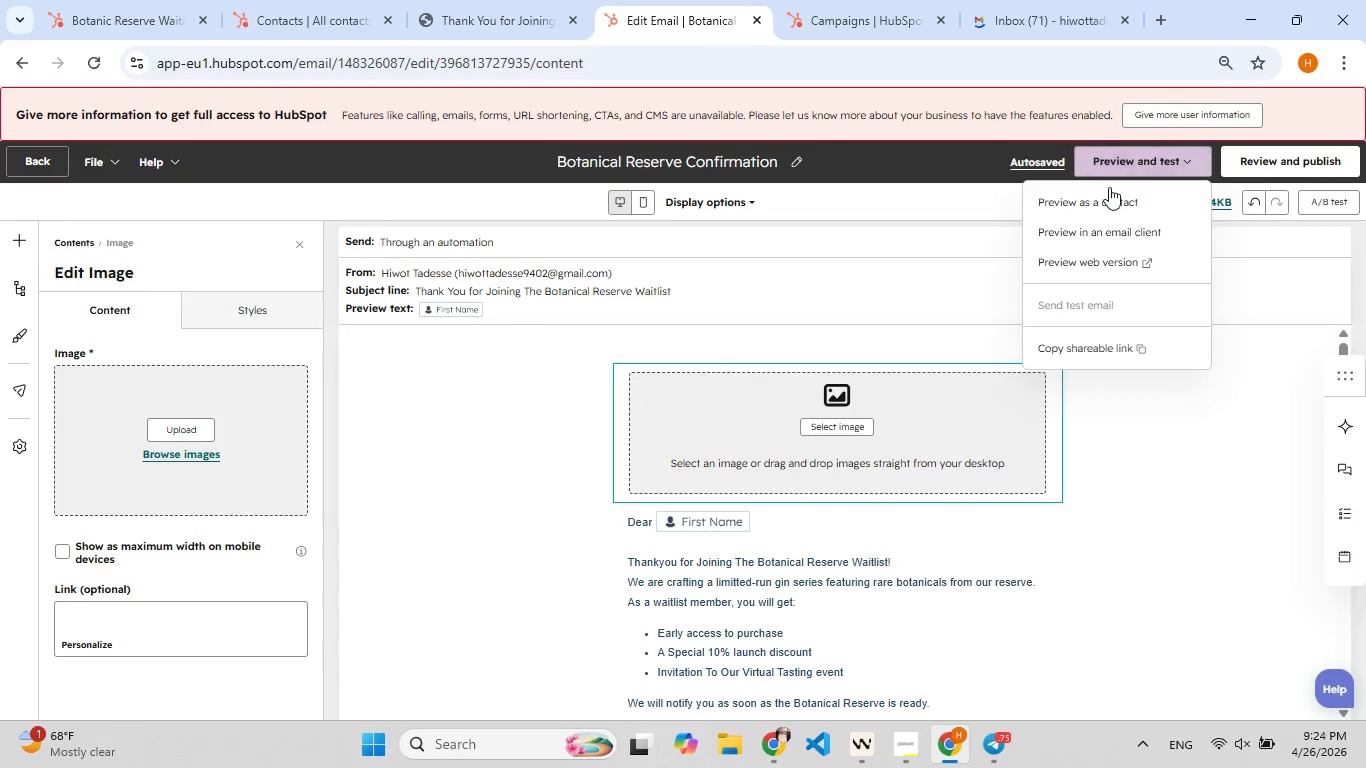 
left_click([1109, 198])
 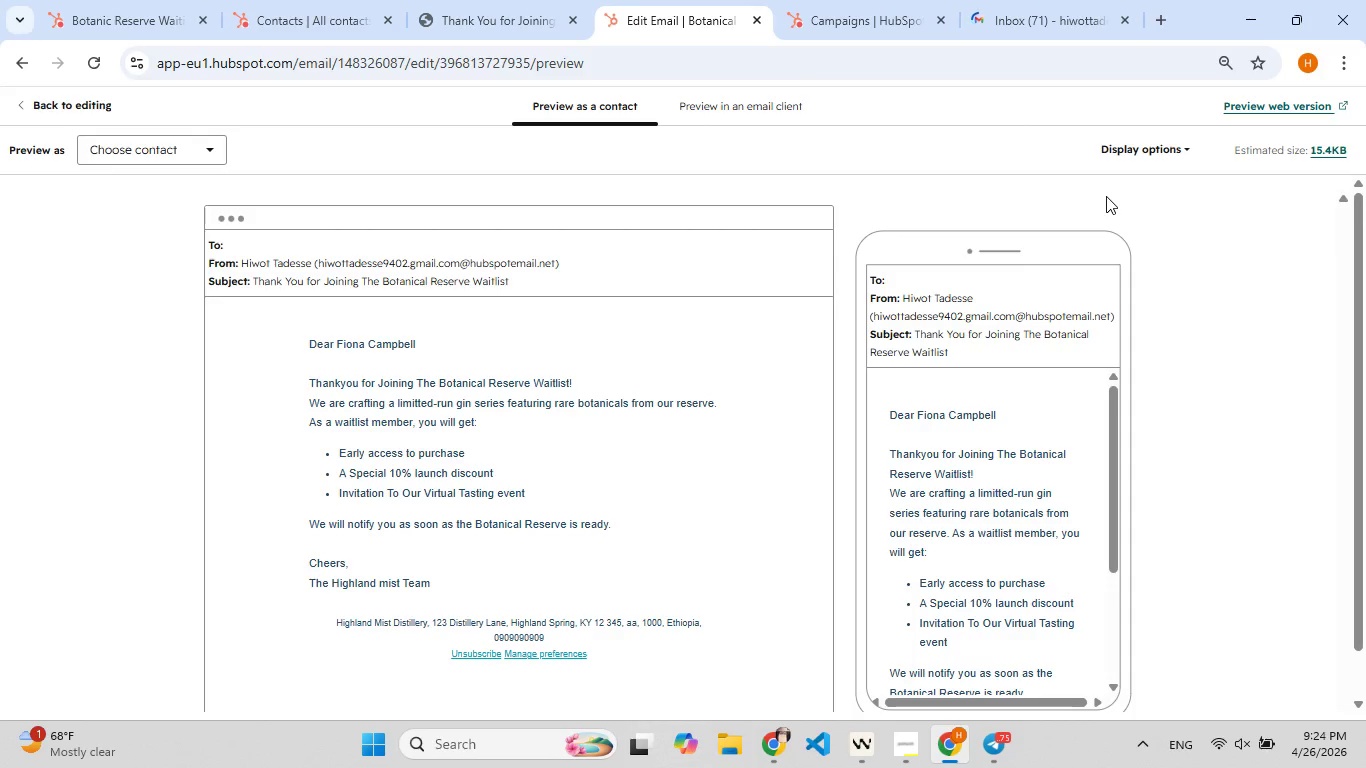 
wait(16.52)
 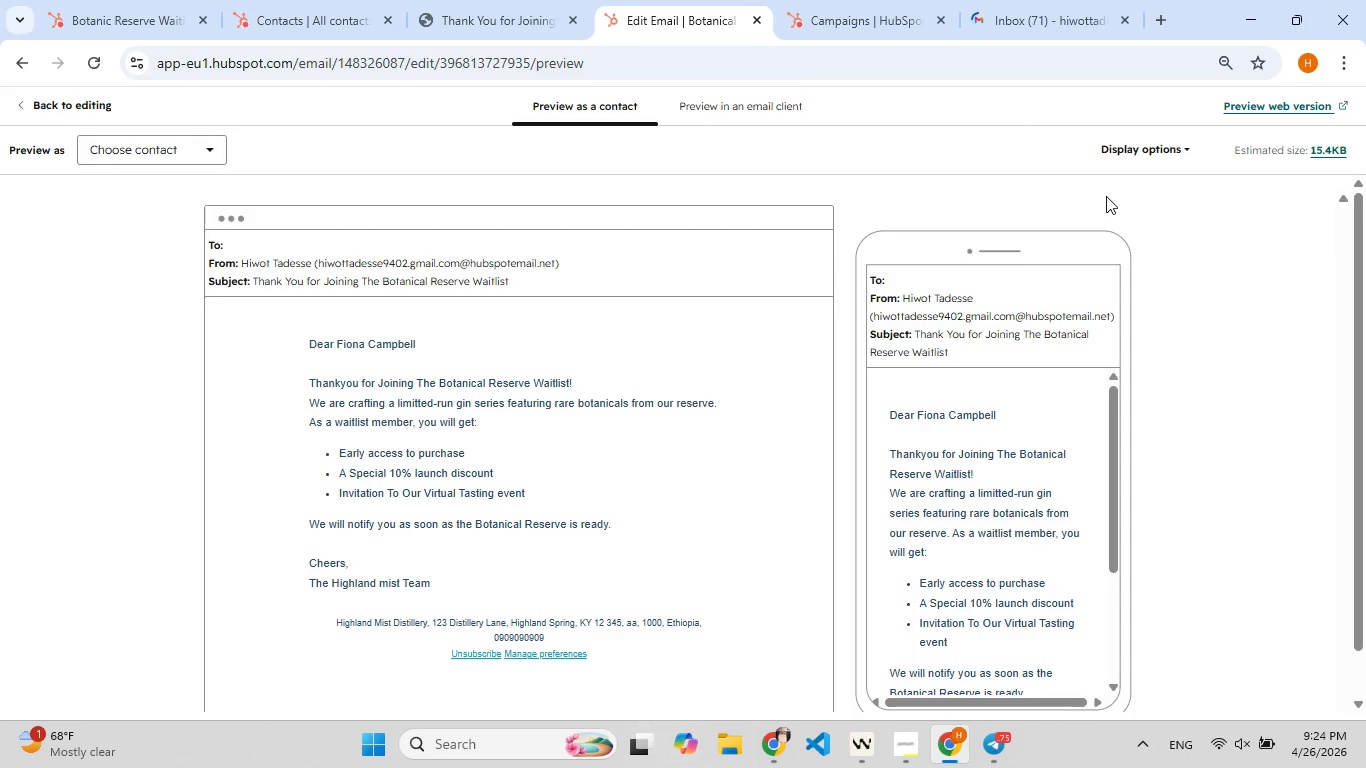 
scroll: coordinate [982, 436], scroll_direction: down, amount: 5.0
 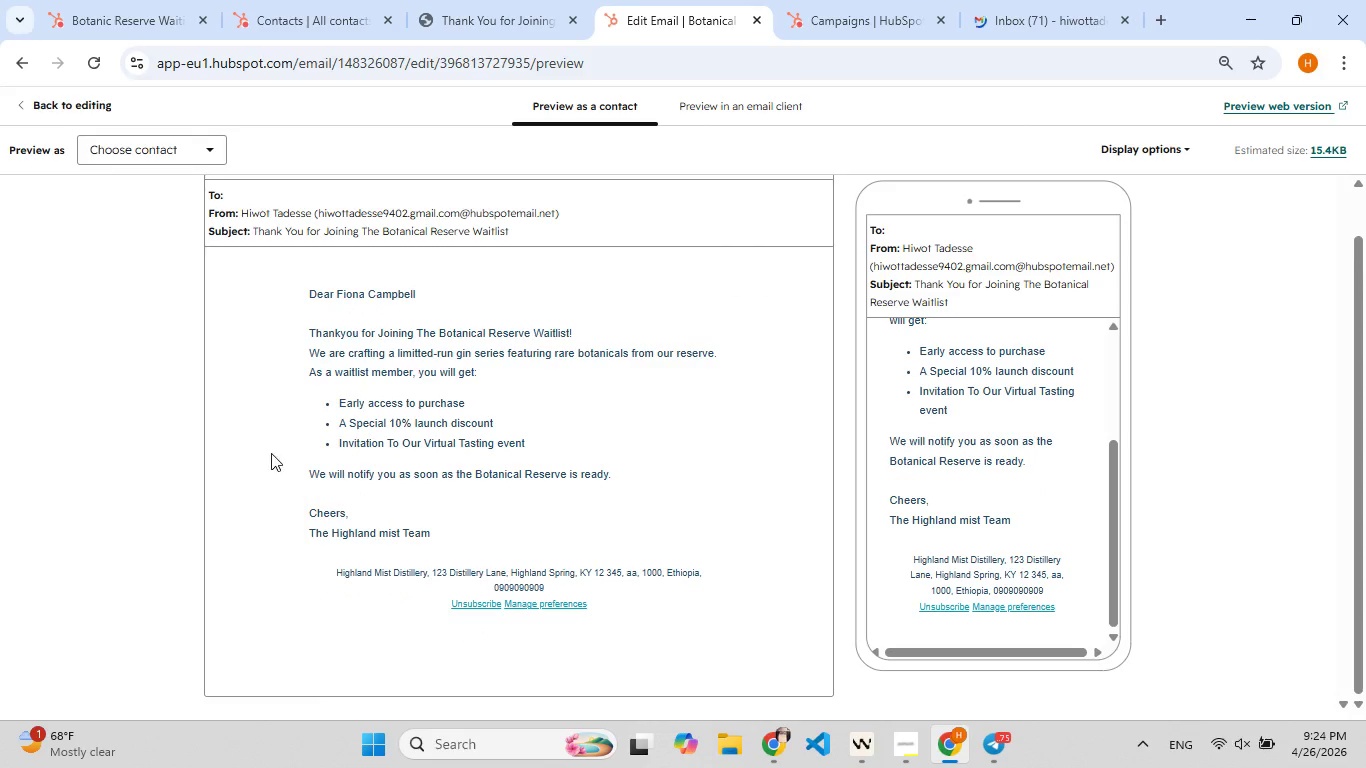 
scroll: coordinate [243, 440], scroll_direction: up, amount: 6.0
 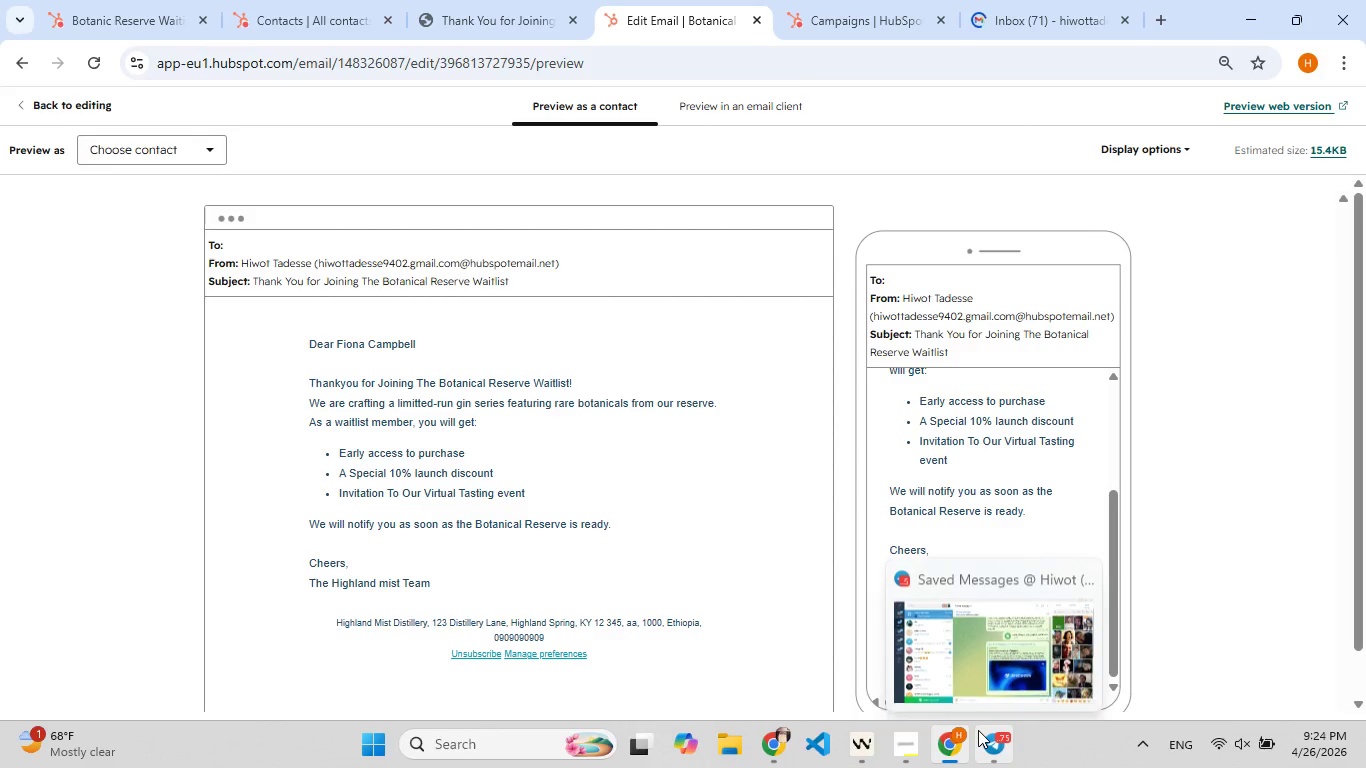 
left_click([908, 741])